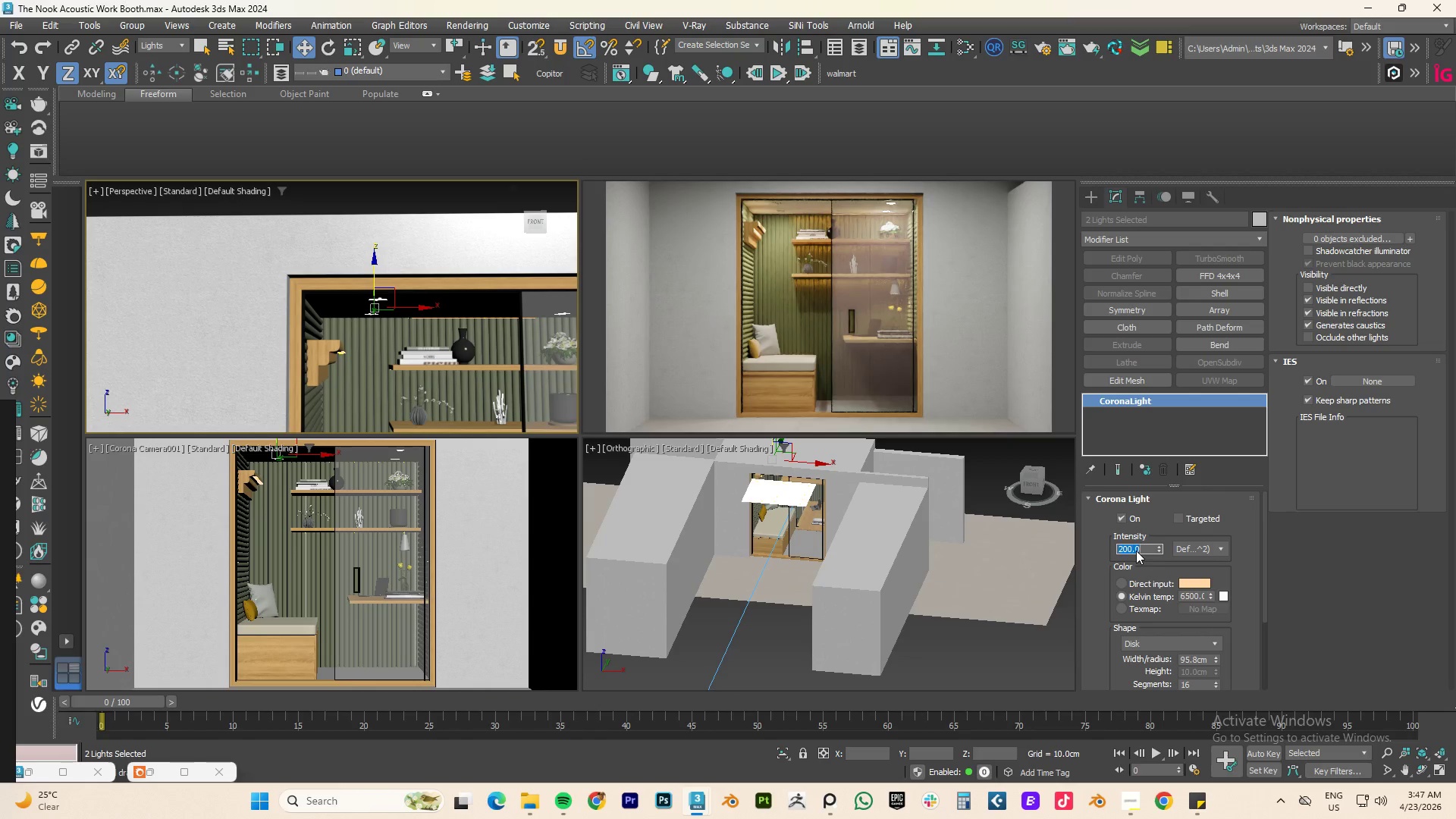 
key(NumpadEnter)
 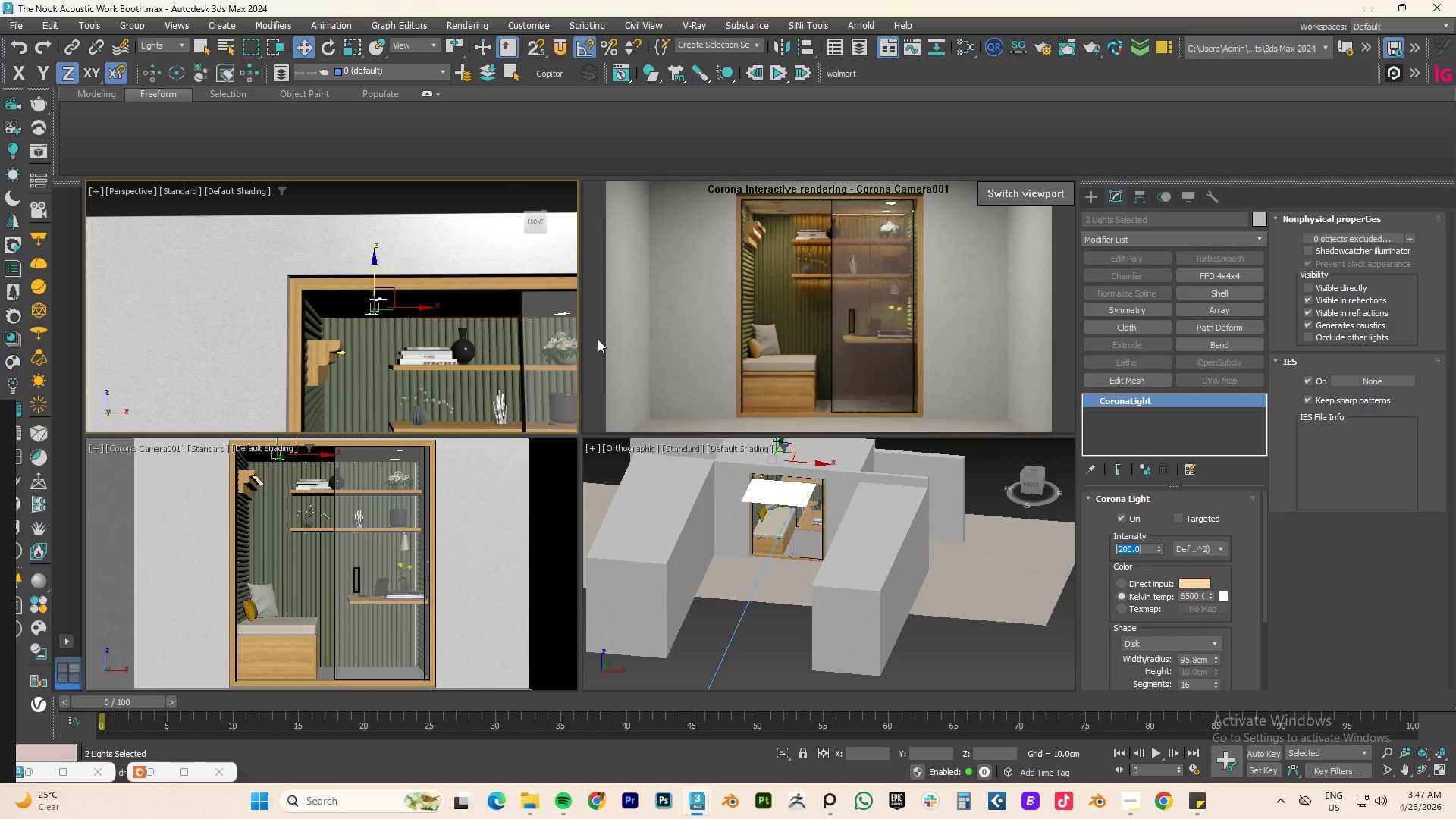 
wait(6.12)
 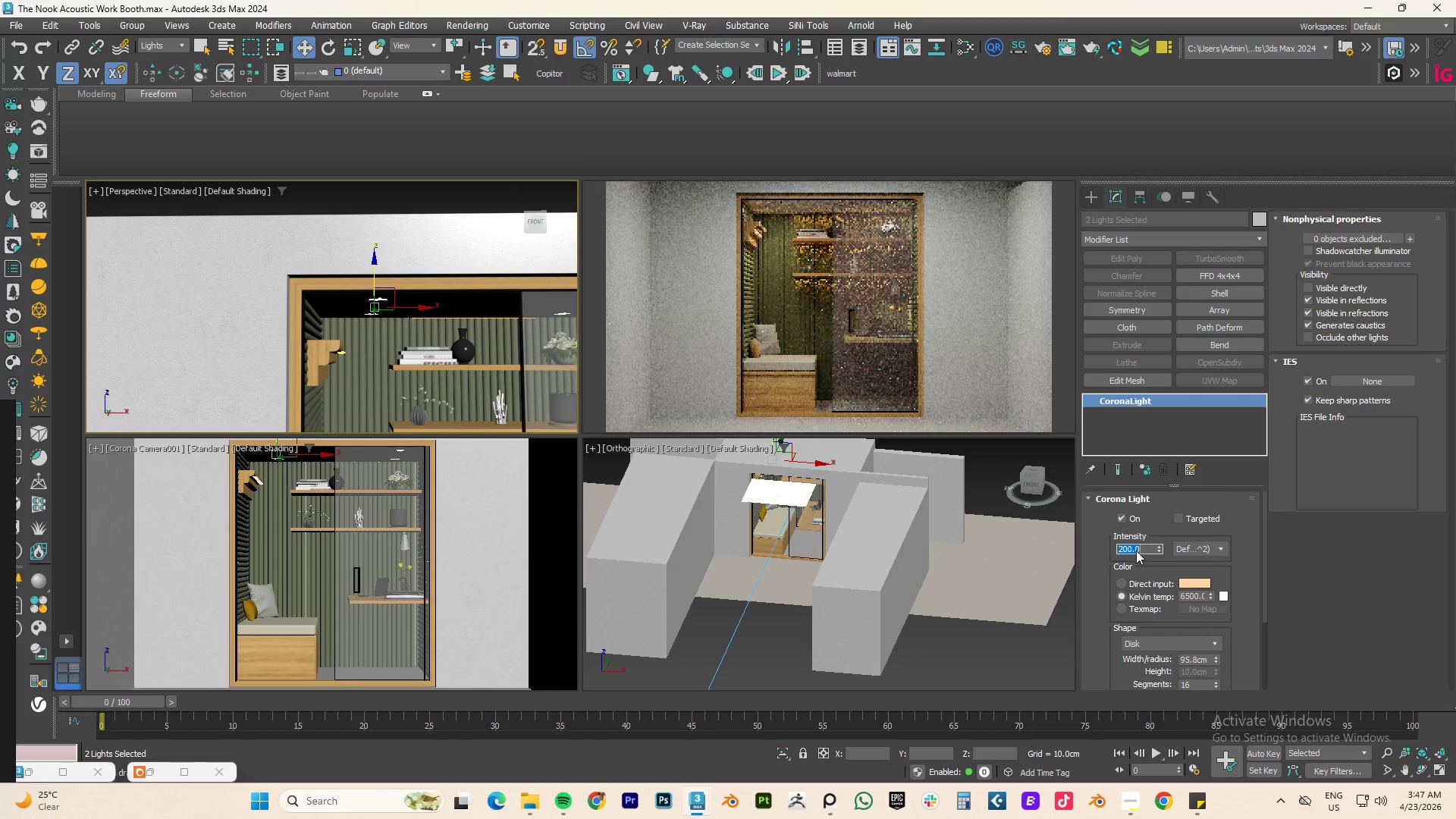 
key(Numpad1)
 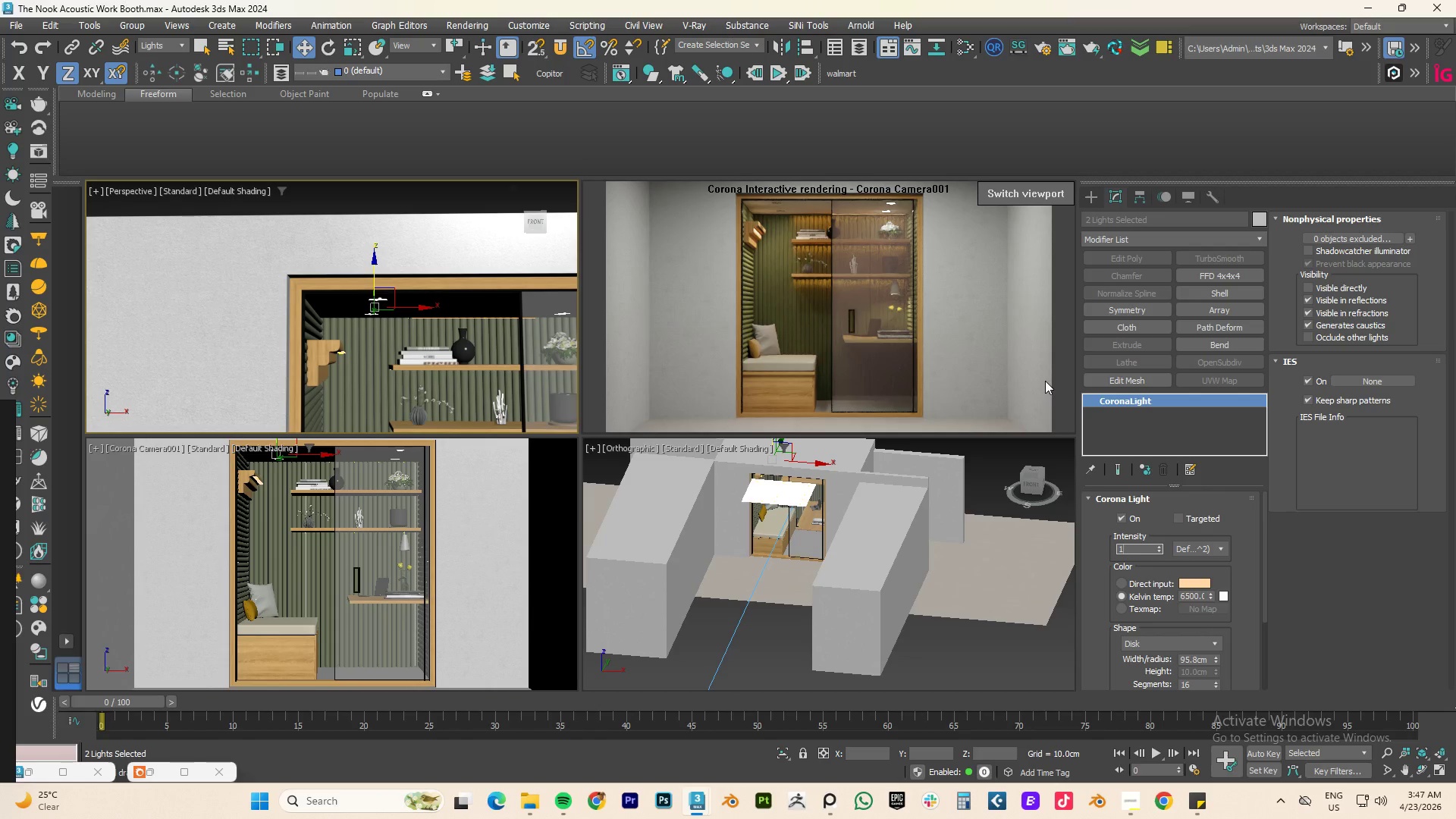 
key(Numpad5)
 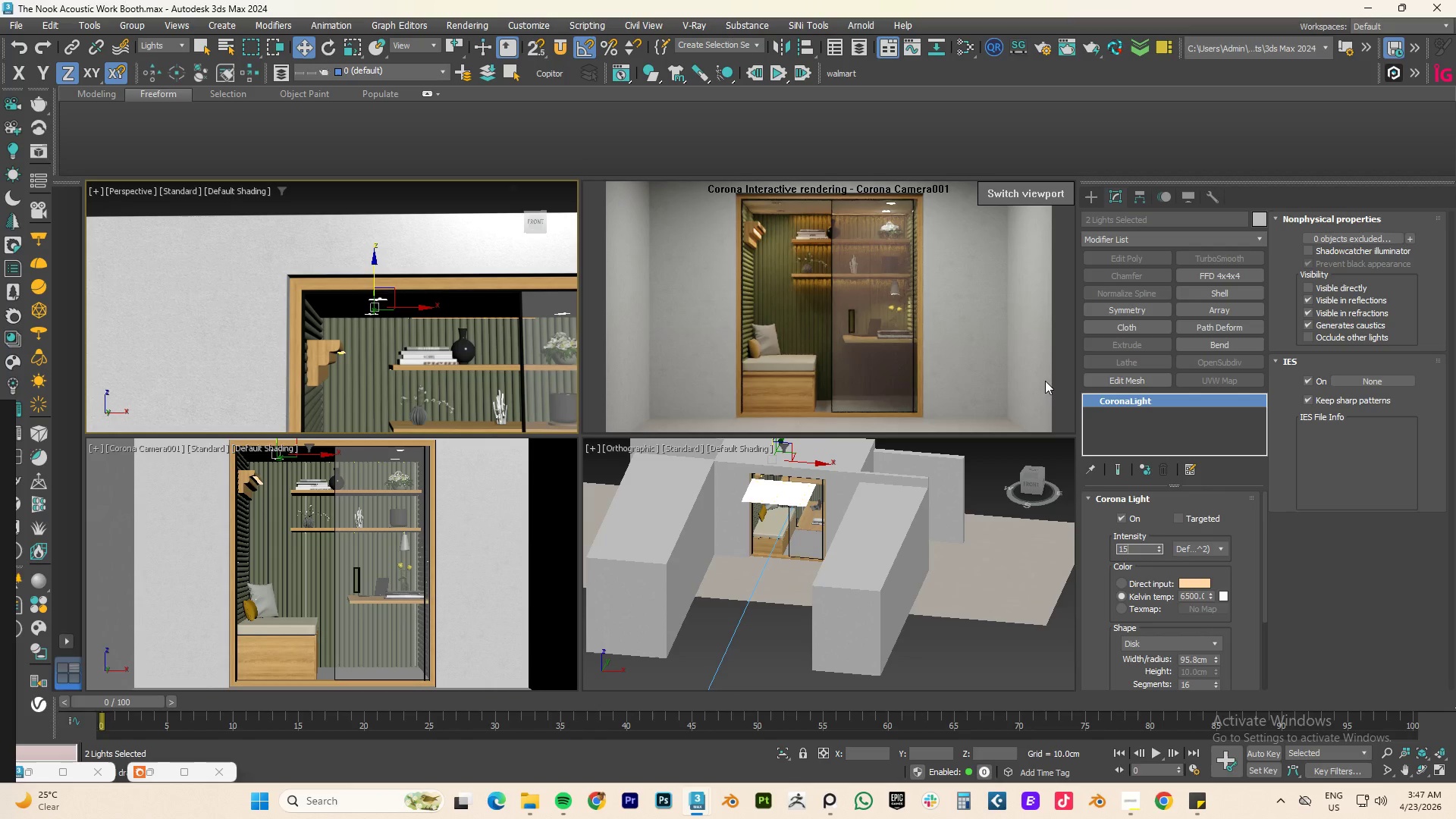 
key(Numpad0)
 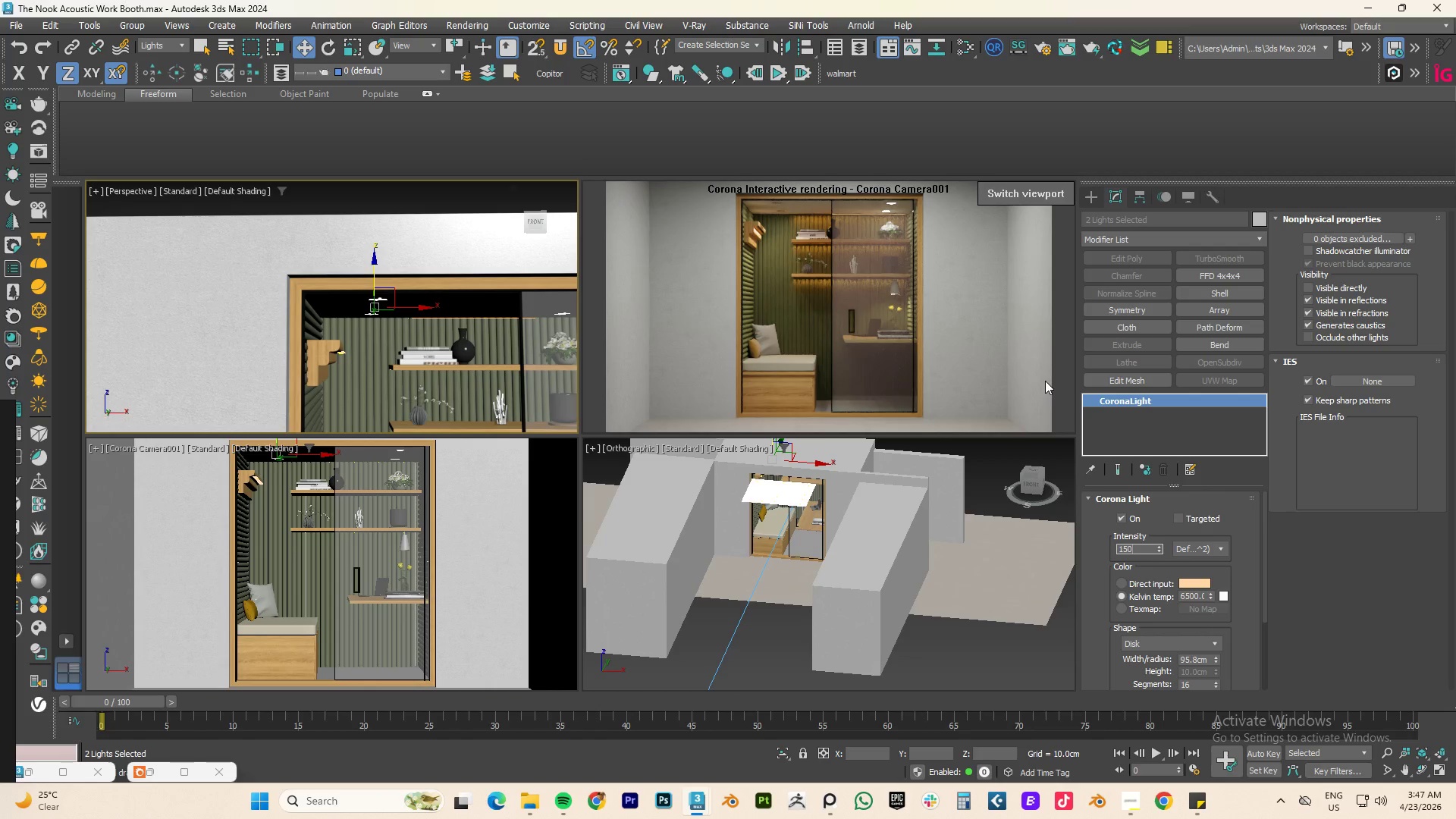 
key(NumpadEnter)
 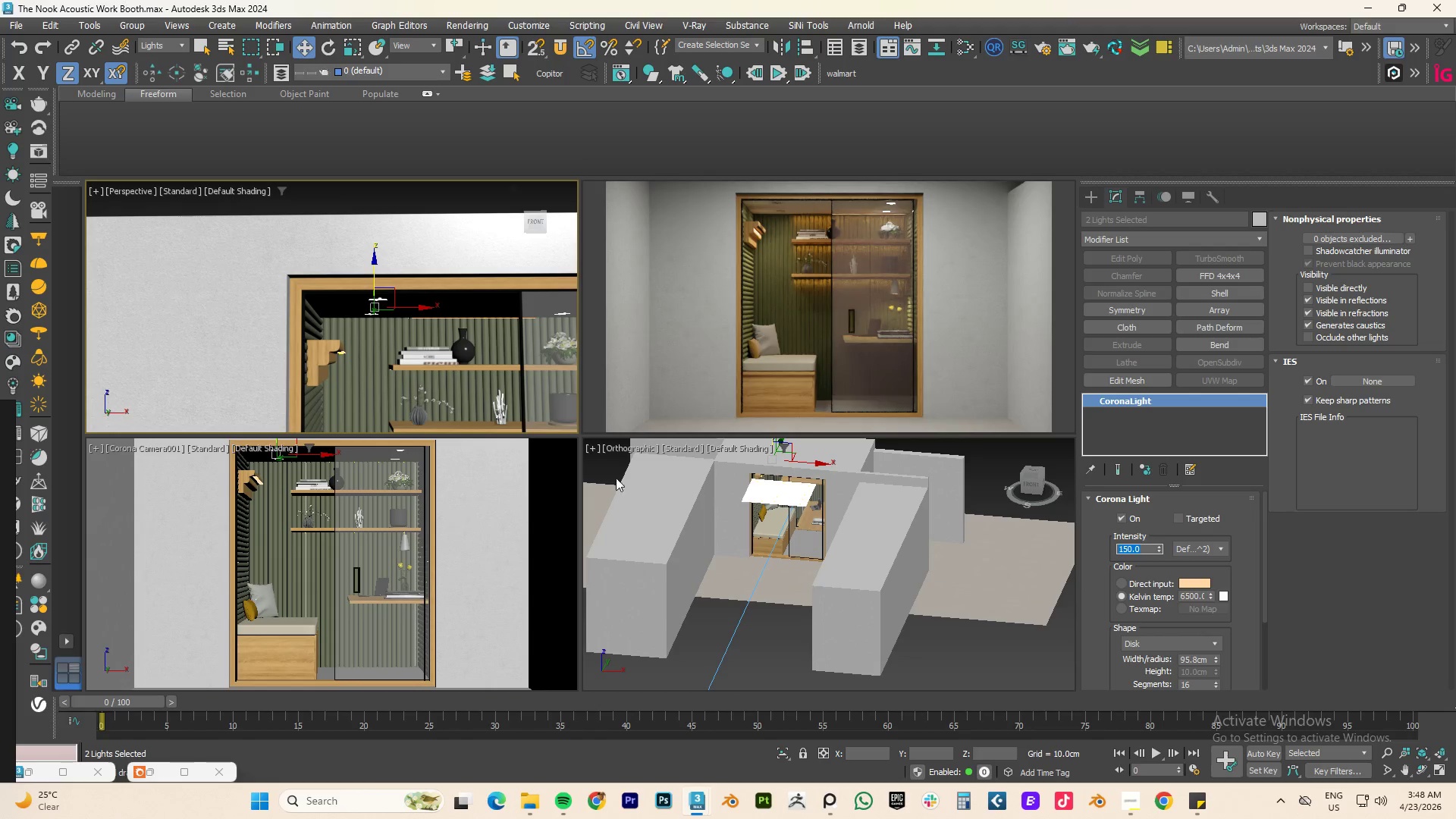 
wait(6.49)
 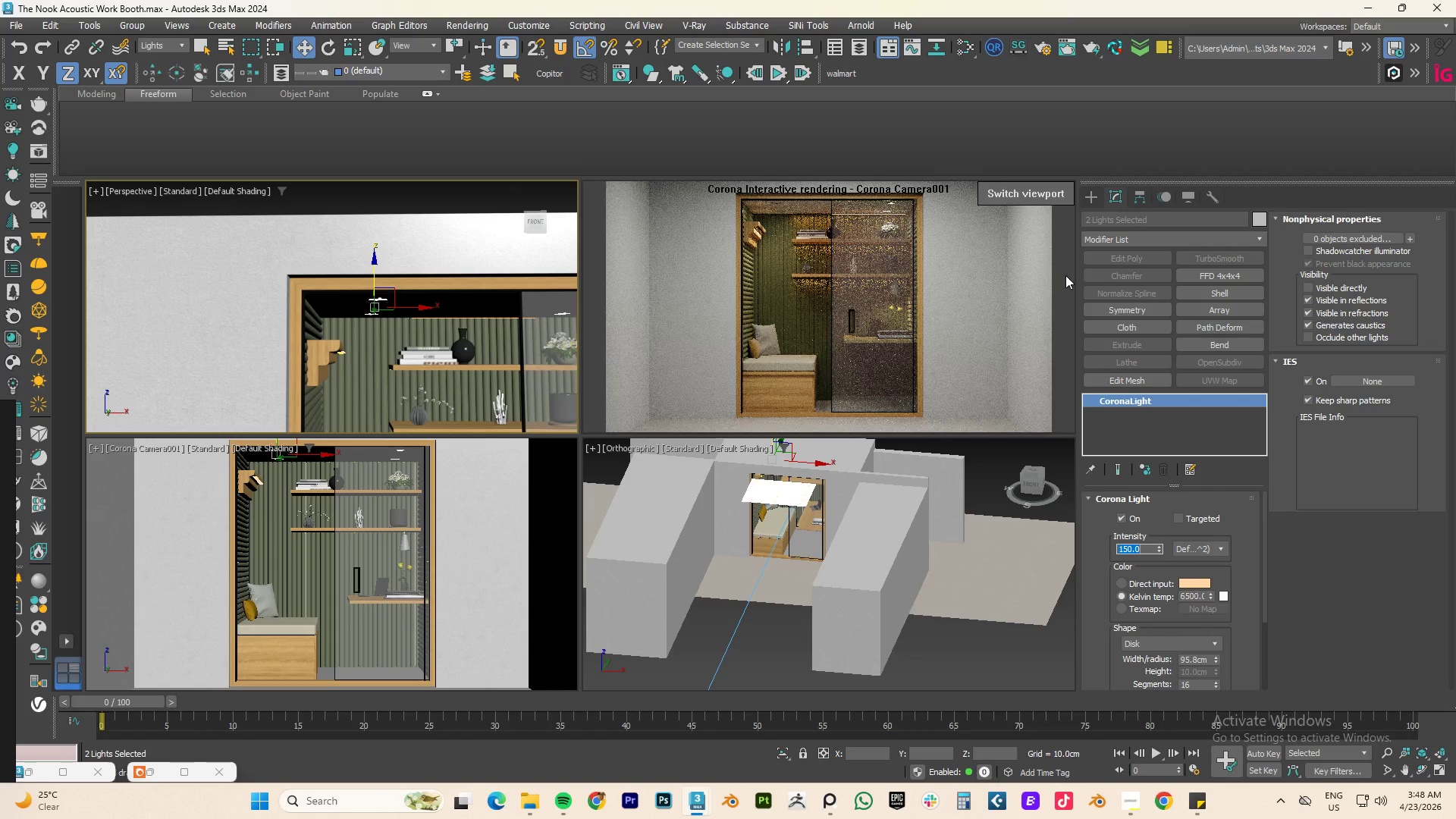 
left_click([34, 775])
 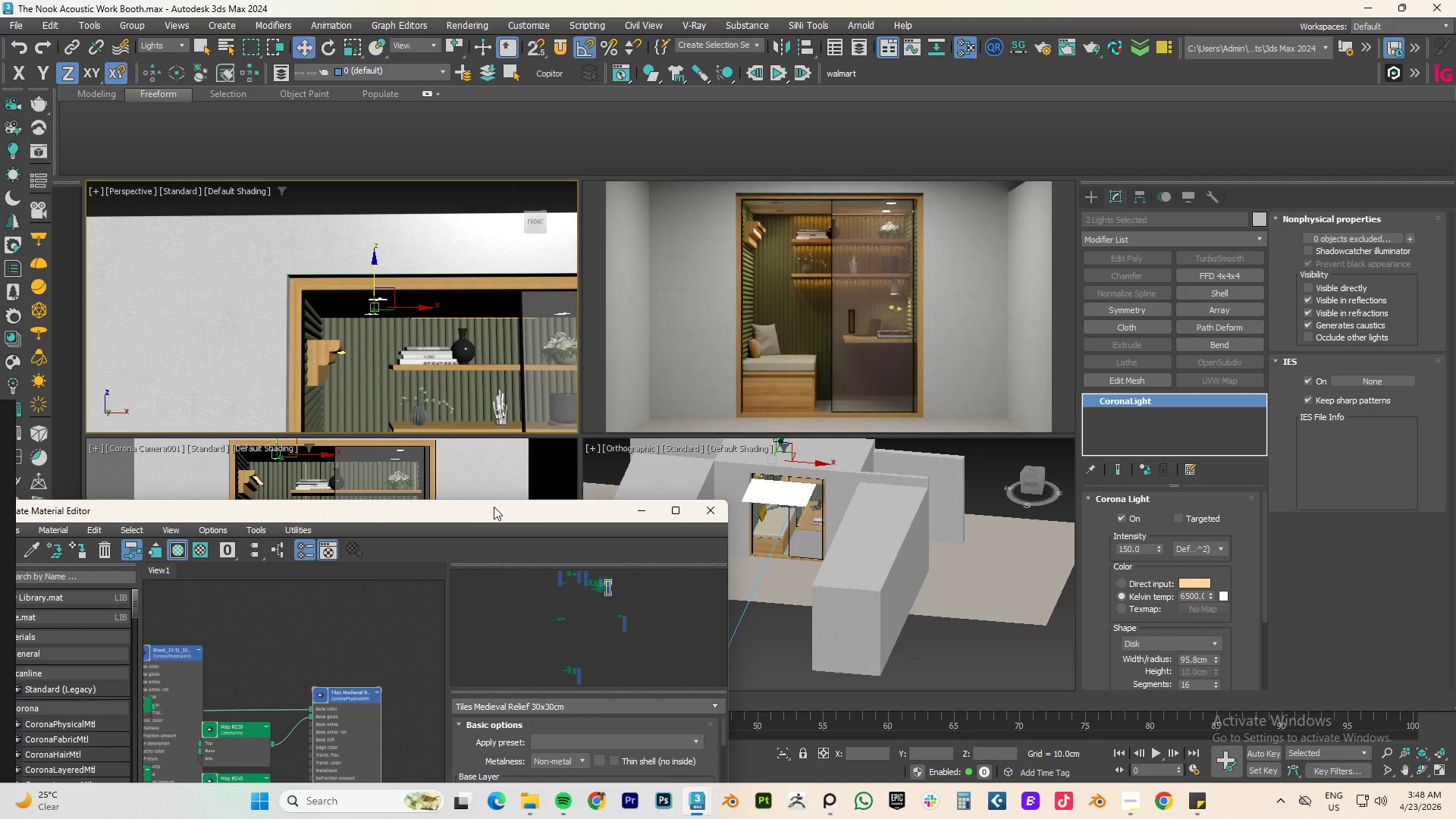 
left_click_drag(start_coordinate=[475, 513], to_coordinate=[587, 208])
 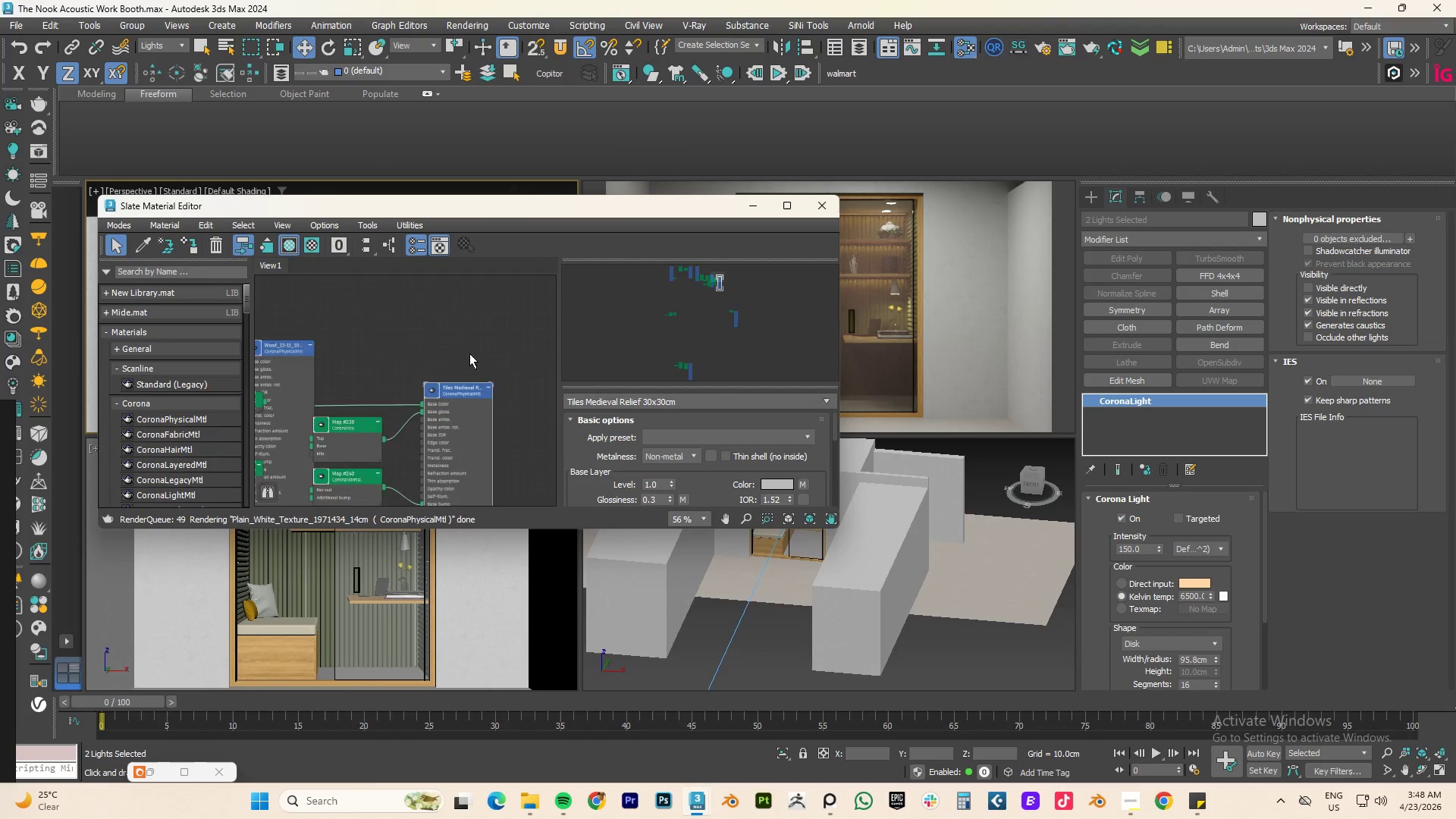 
scroll: coordinate [466, 356], scroll_direction: down, amount: 6.0
 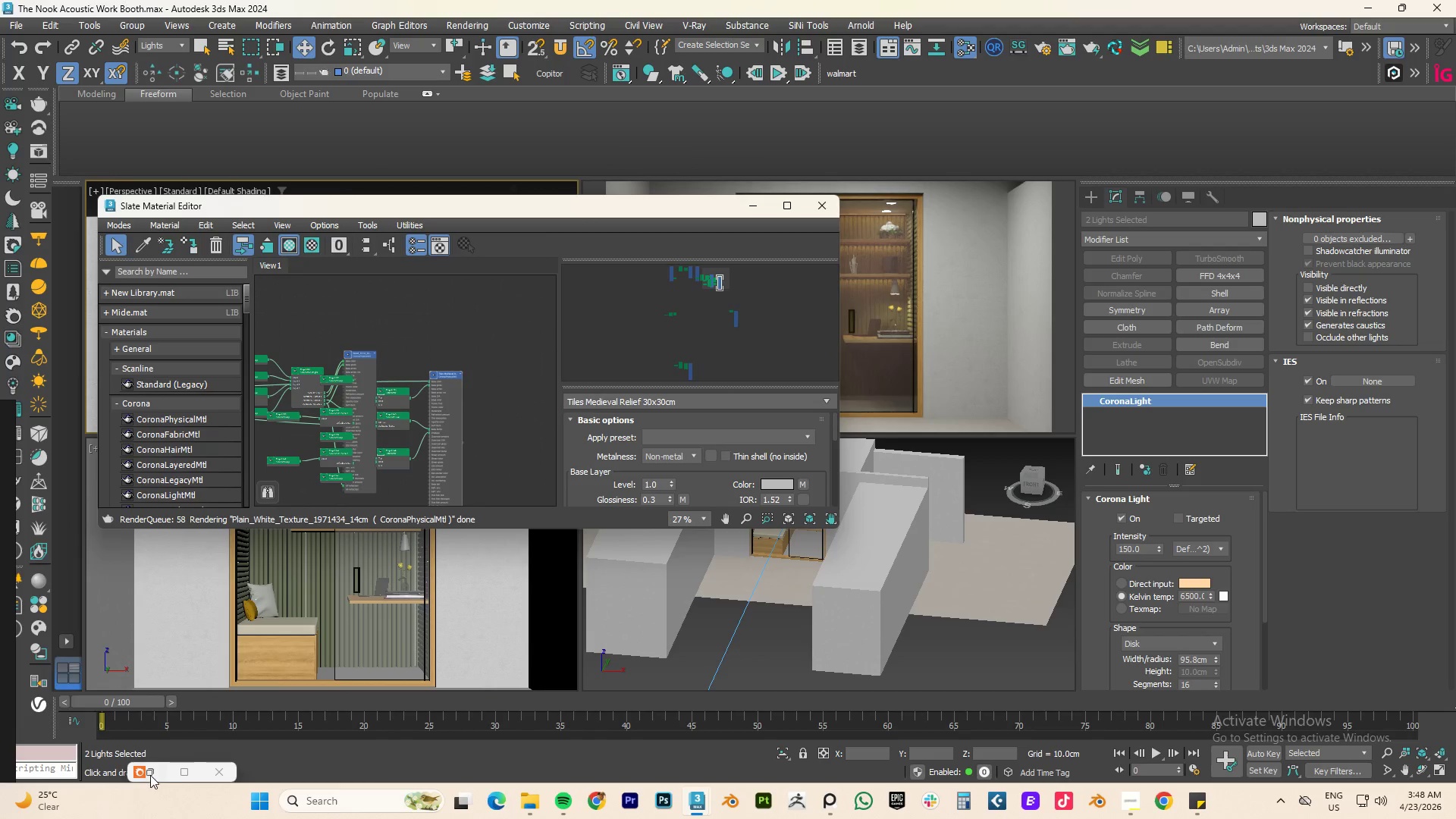 
left_click([154, 774])
 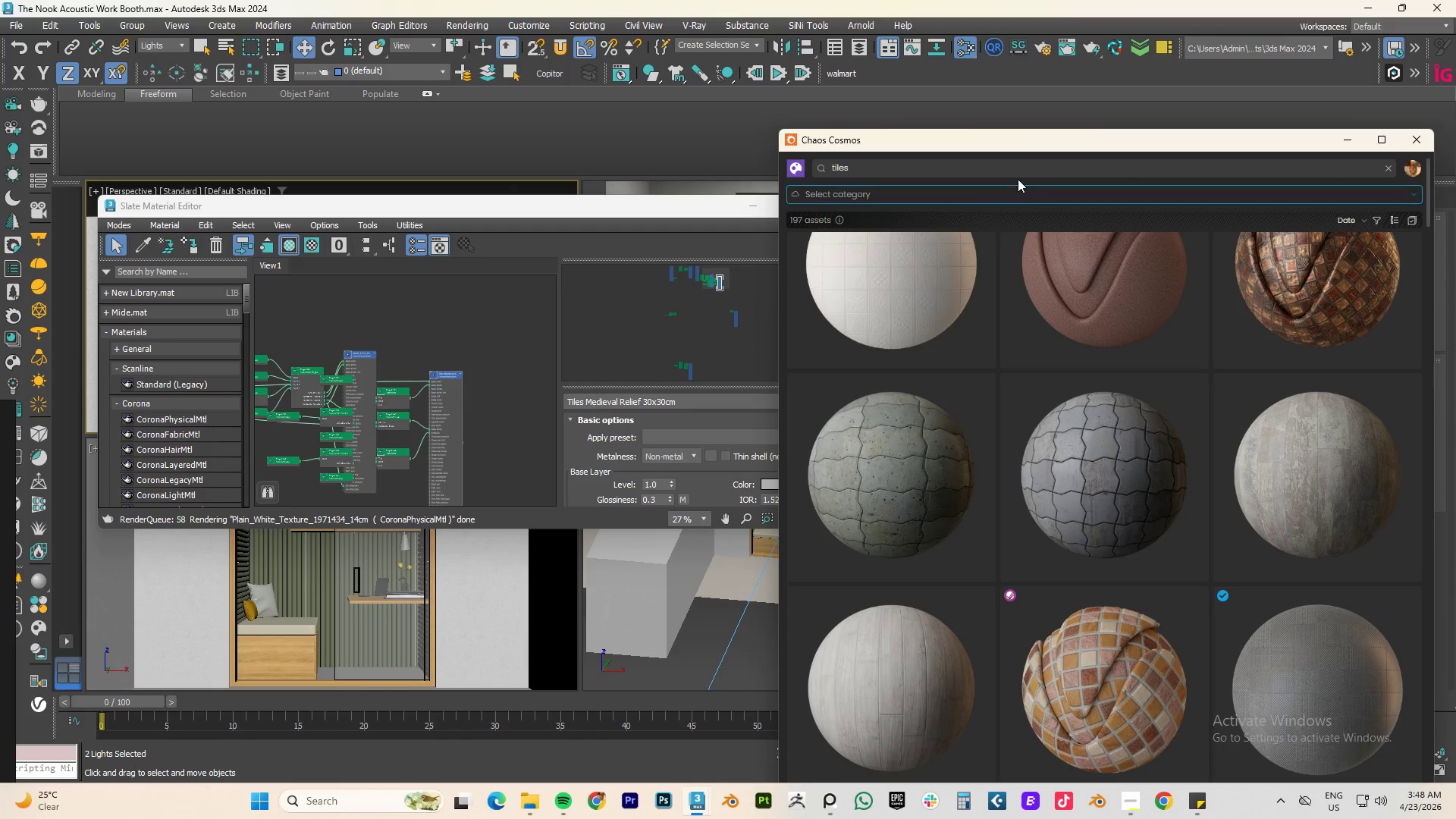 
double_click([1012, 168])
 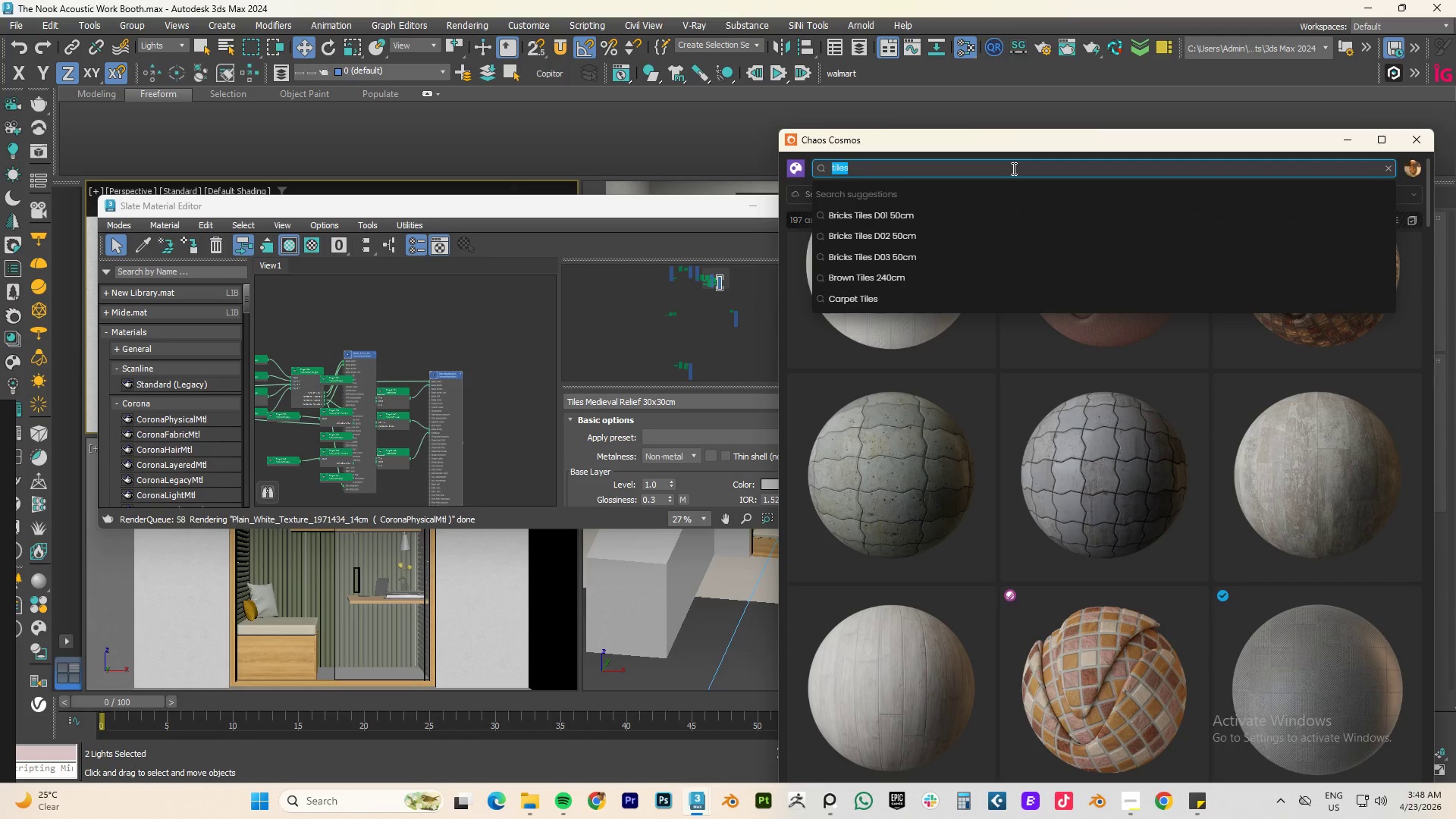 
type(glass)
 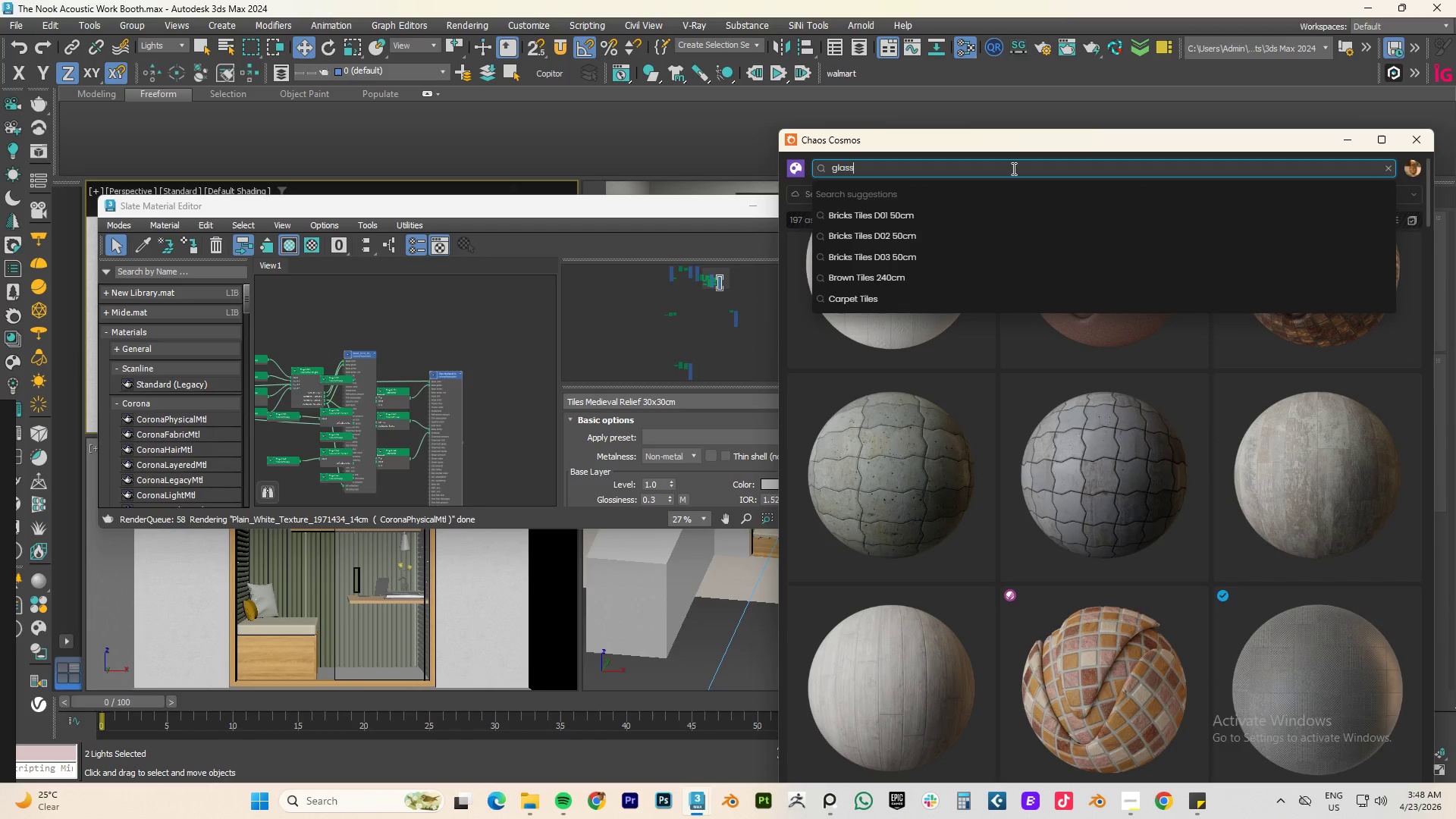 
key(Enter)
 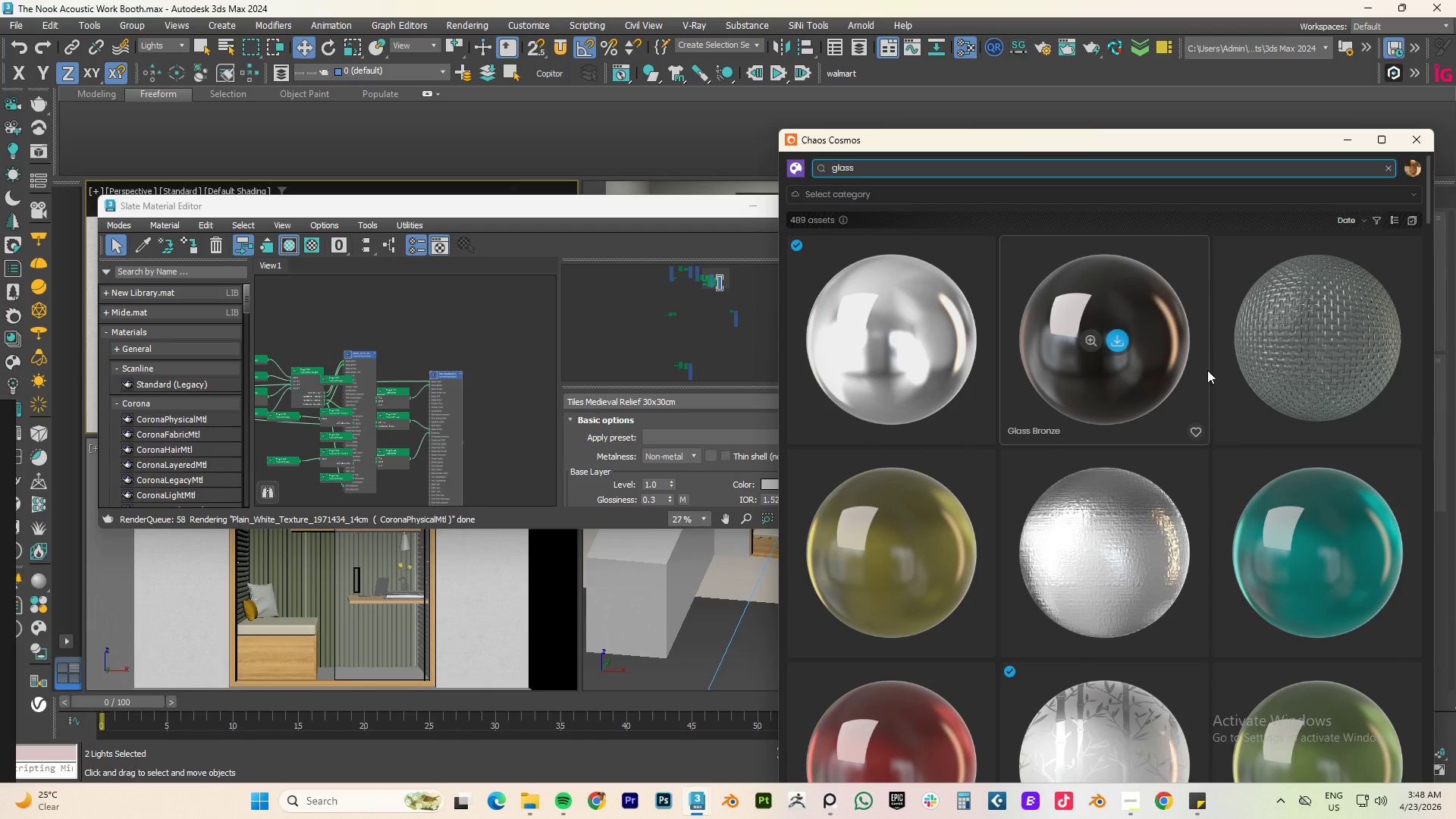 
scroll: coordinate [1128, 388], scroll_direction: down, amount: 13.0
 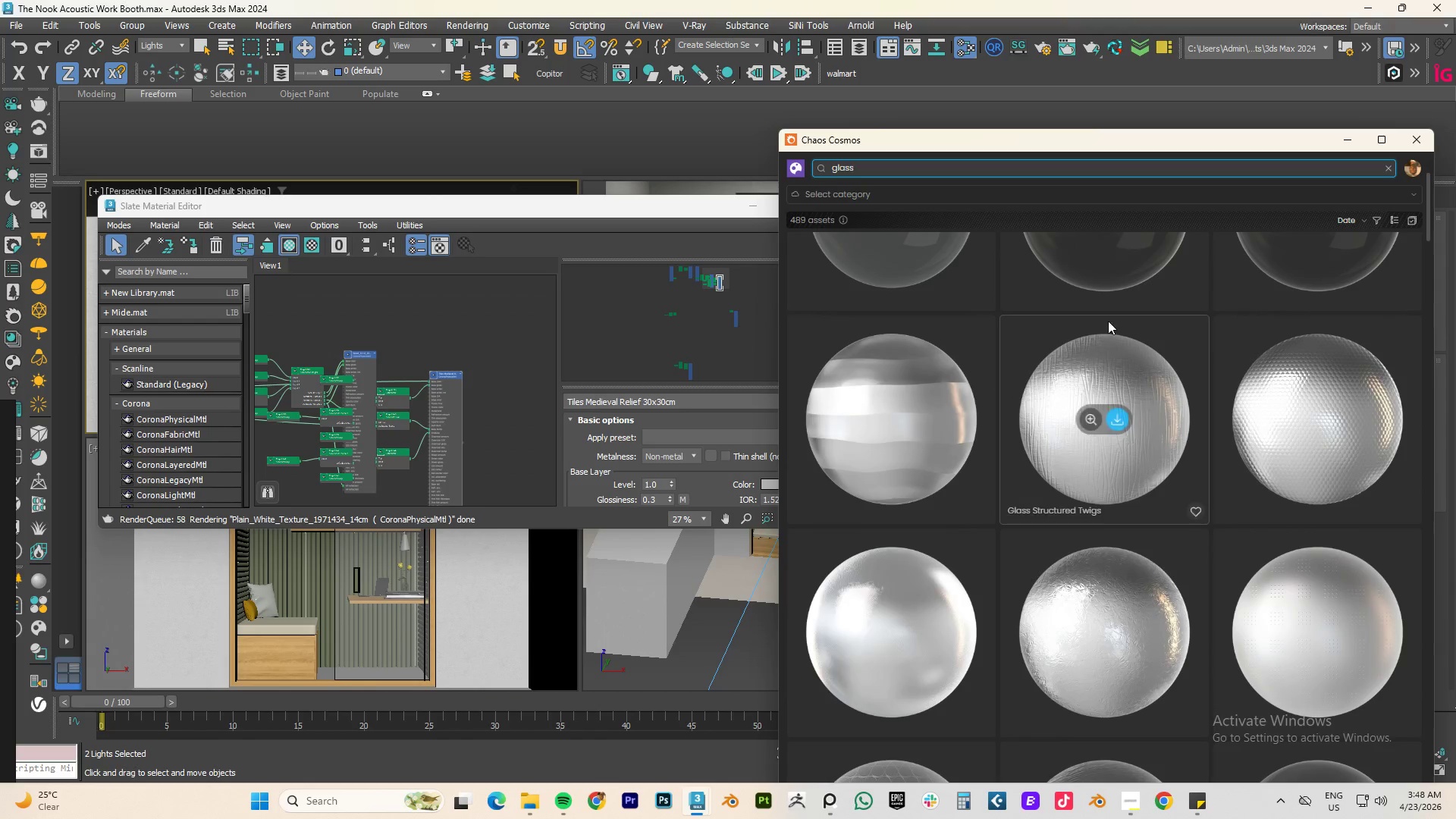 
scroll: coordinate [1108, 314], scroll_direction: up, amount: 3.0
 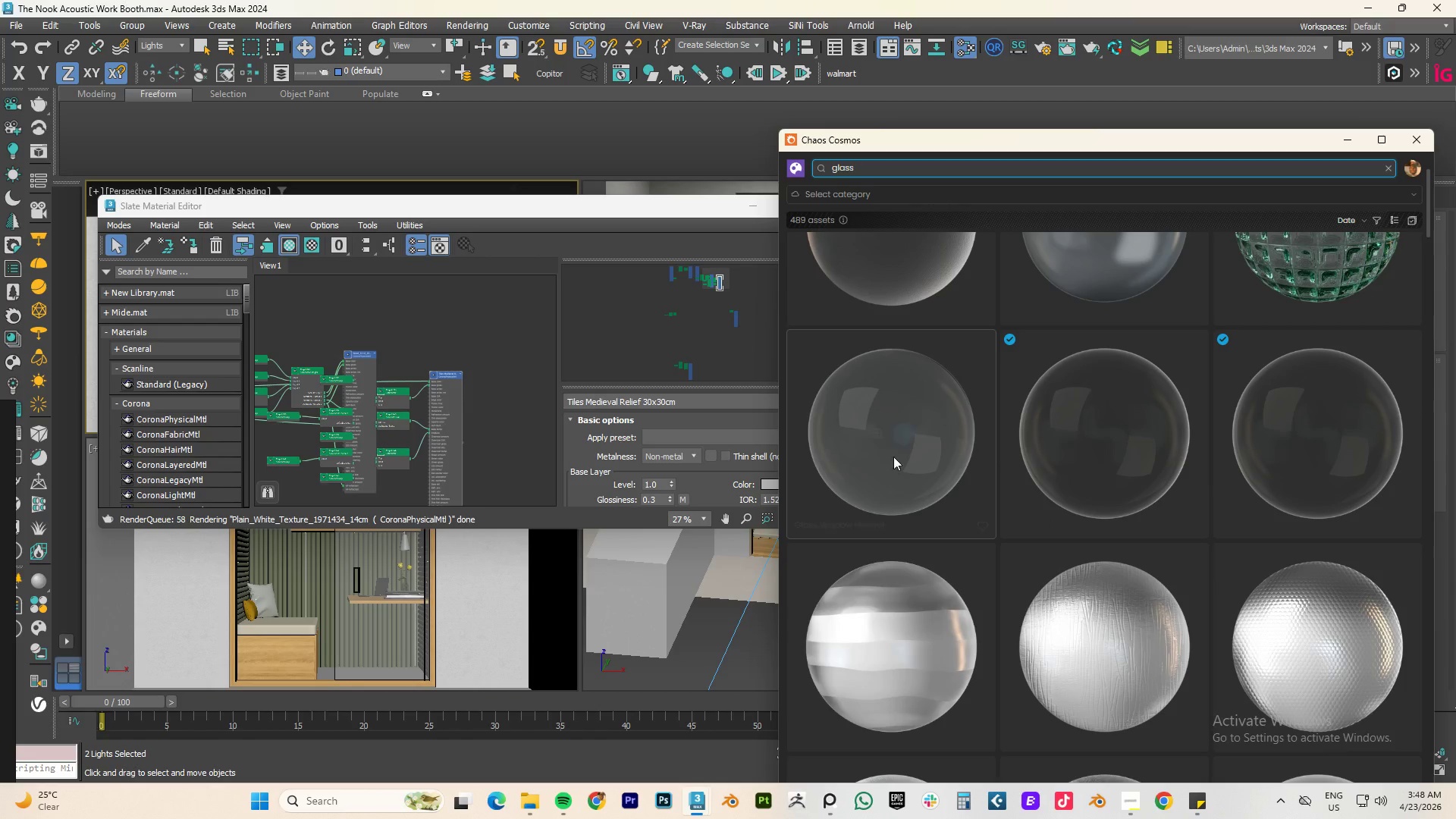 
left_click_drag(start_coordinate=[1120, 431], to_coordinate=[482, 334])
 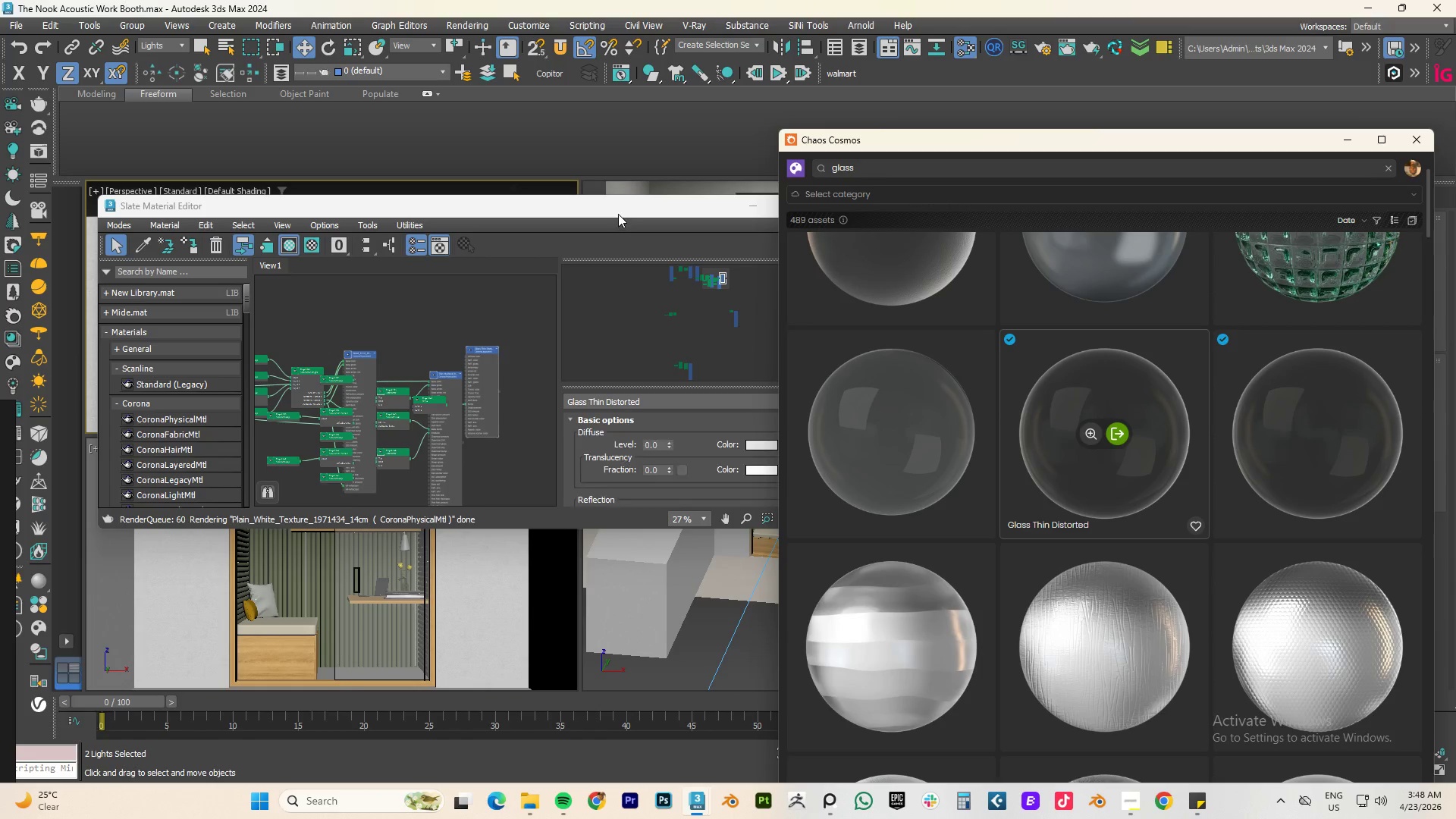 
left_click_drag(start_coordinate=[618, 208], to_coordinate=[357, 481])
 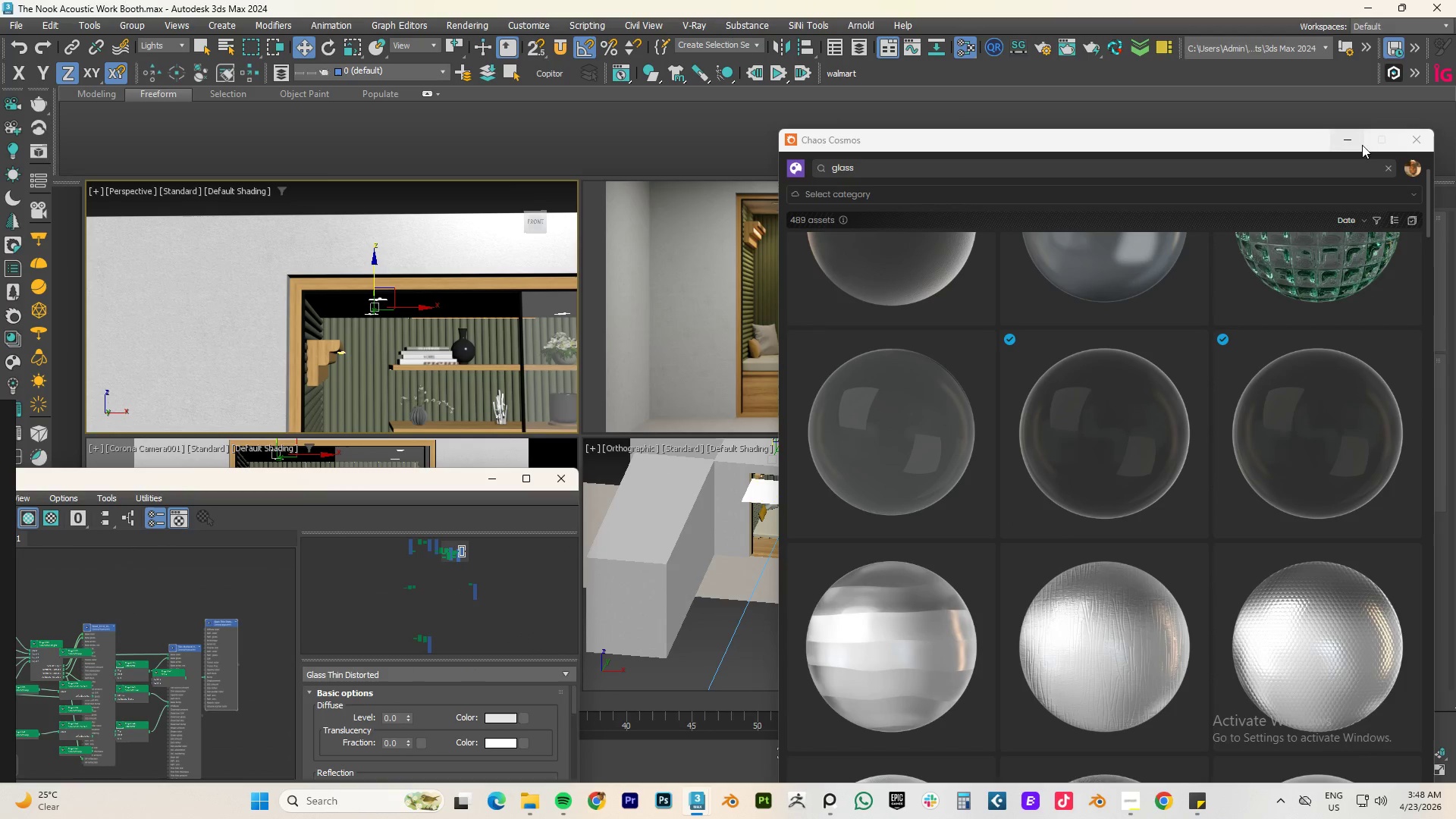 
left_click([1348, 139])
 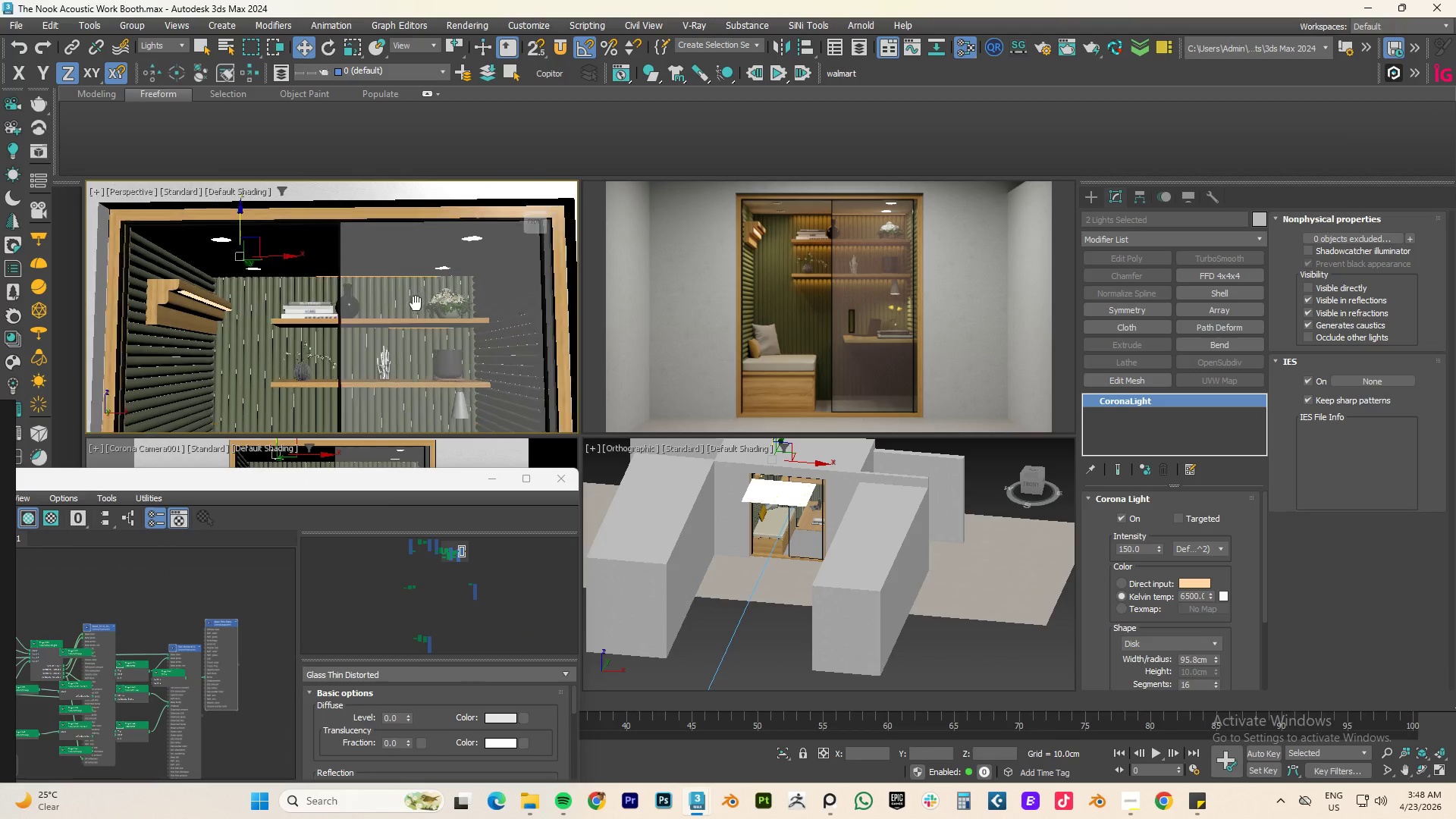 
left_click([401, 318])
 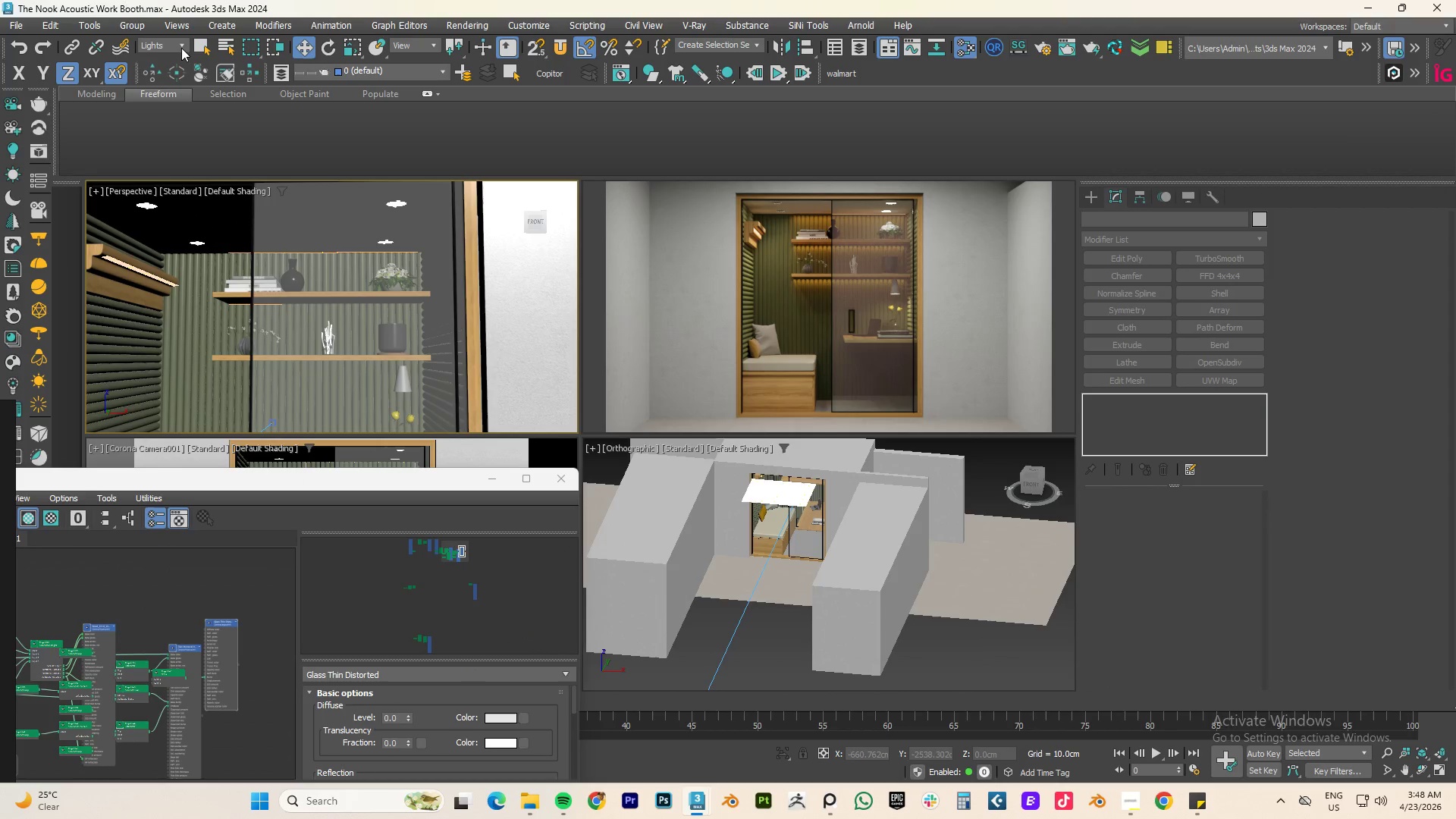 
left_click([173, 46])
 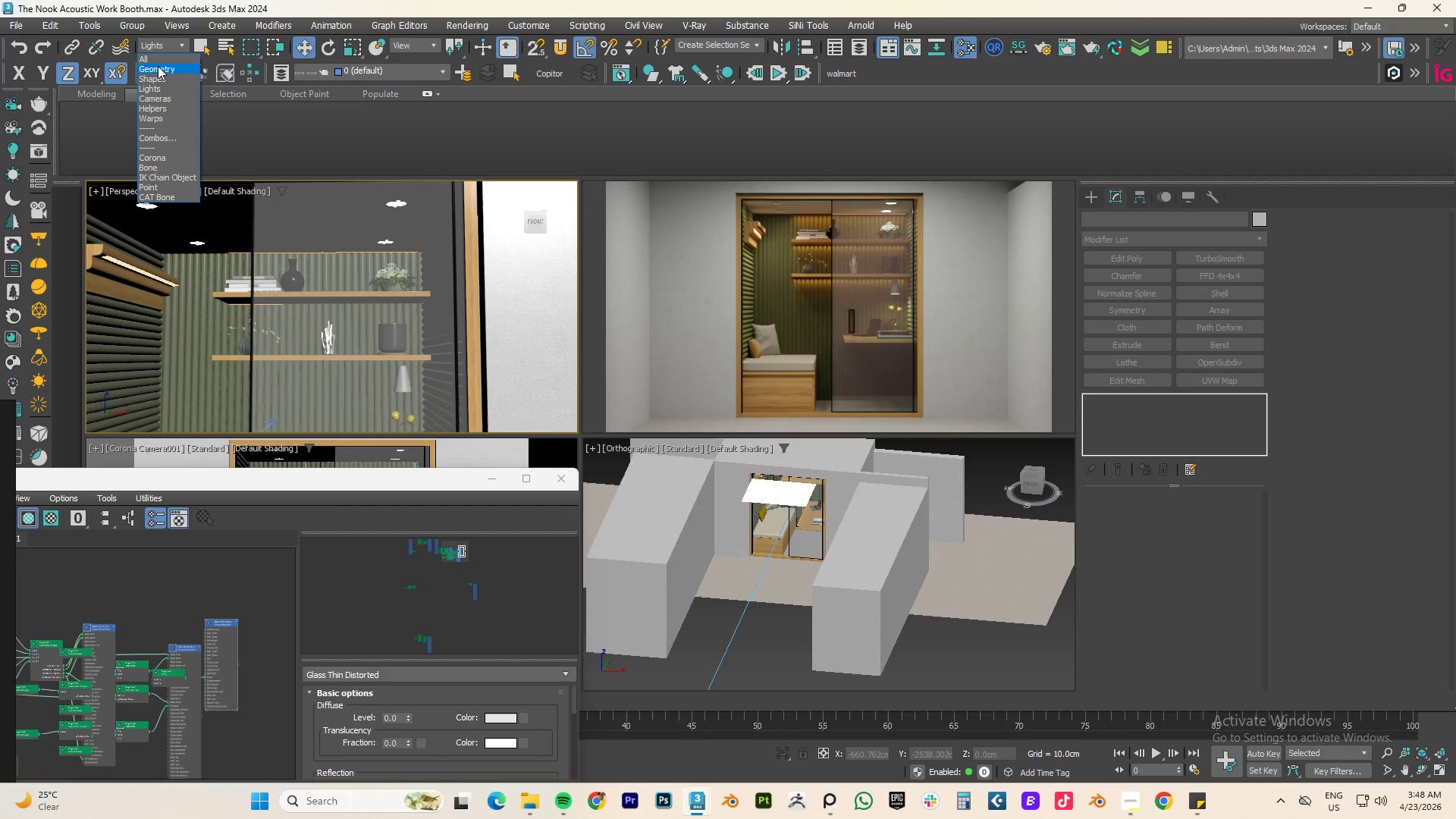 
left_click([158, 66])
 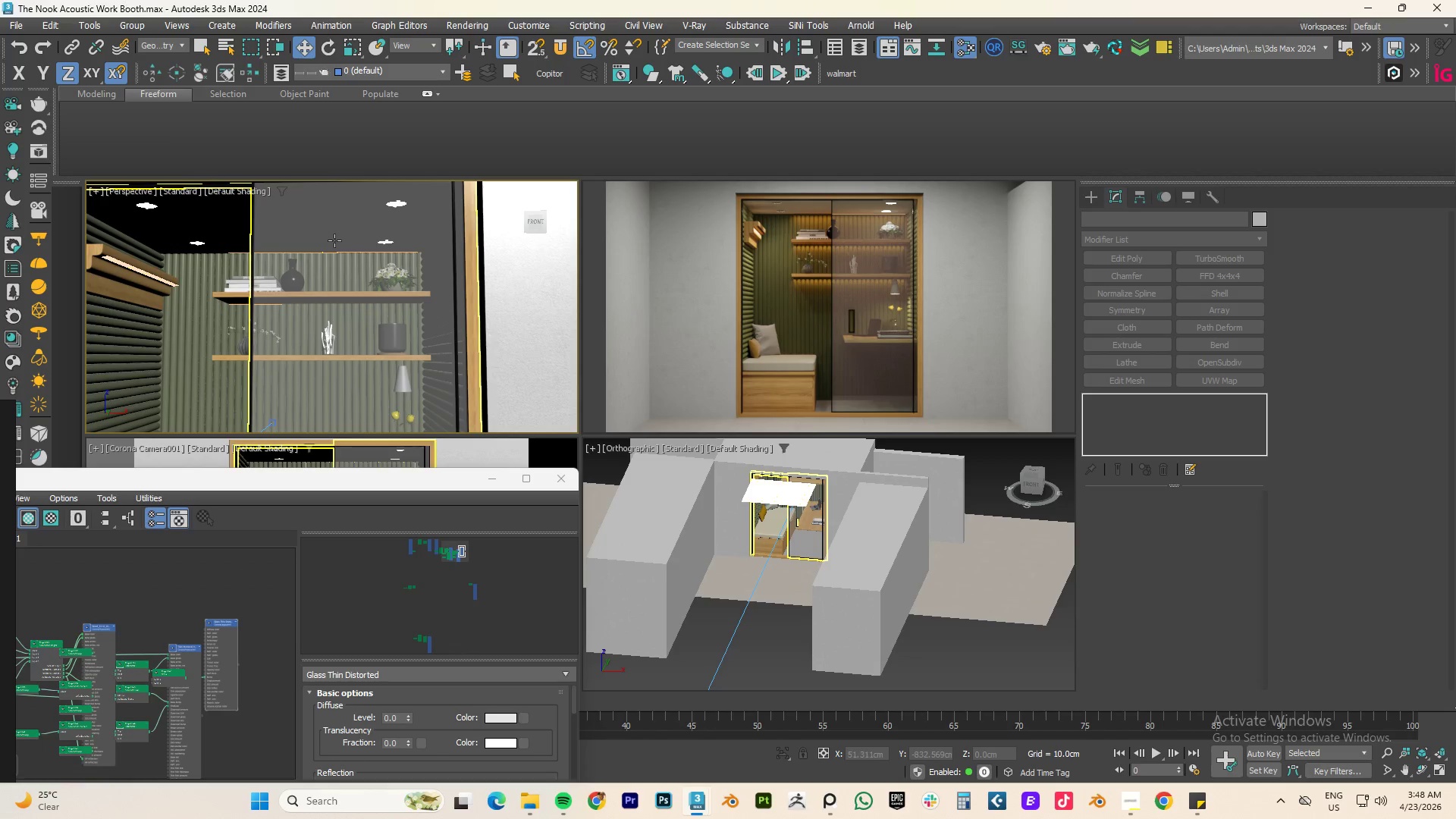 
left_click([334, 241])
 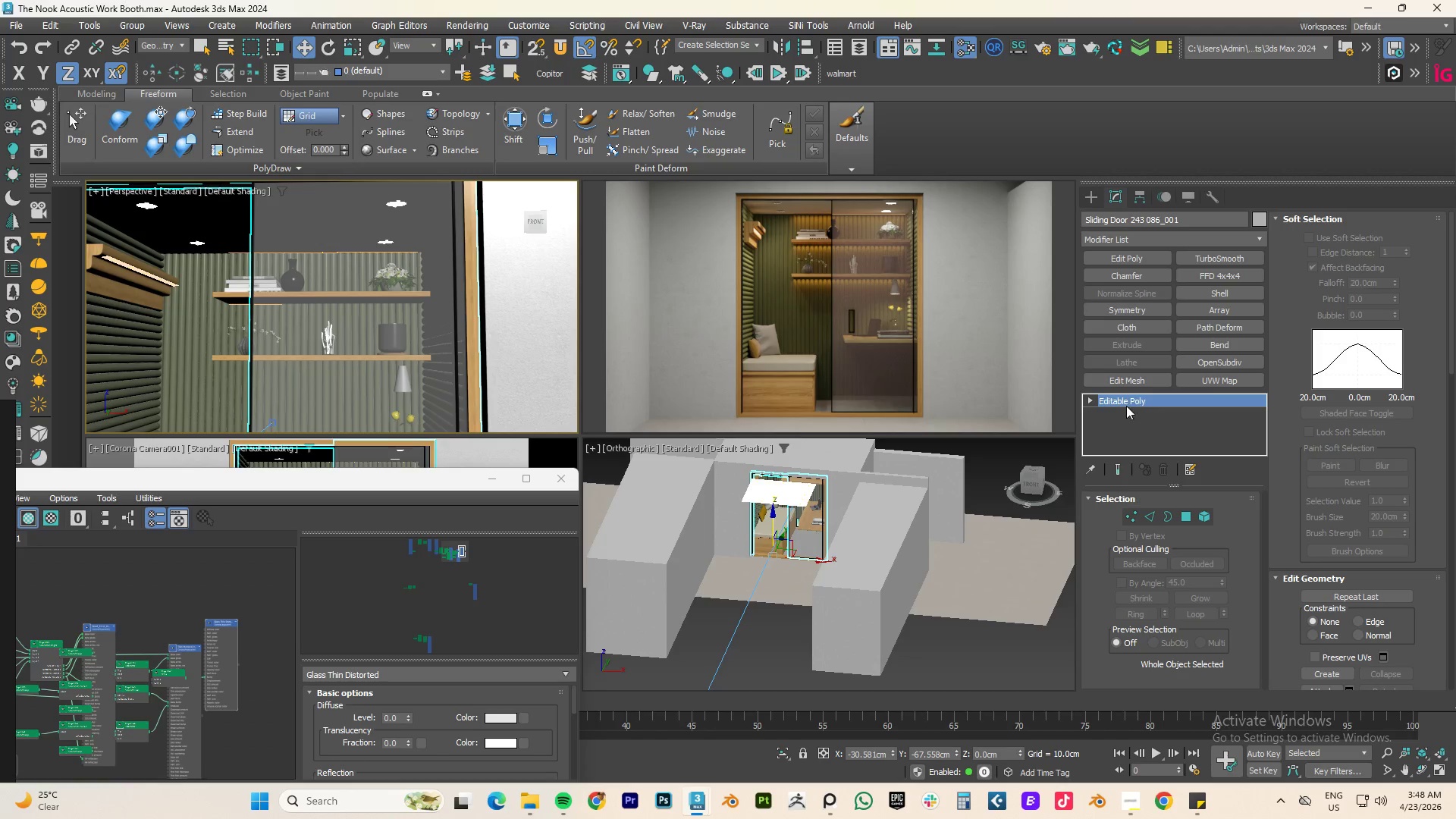 
key(5)
 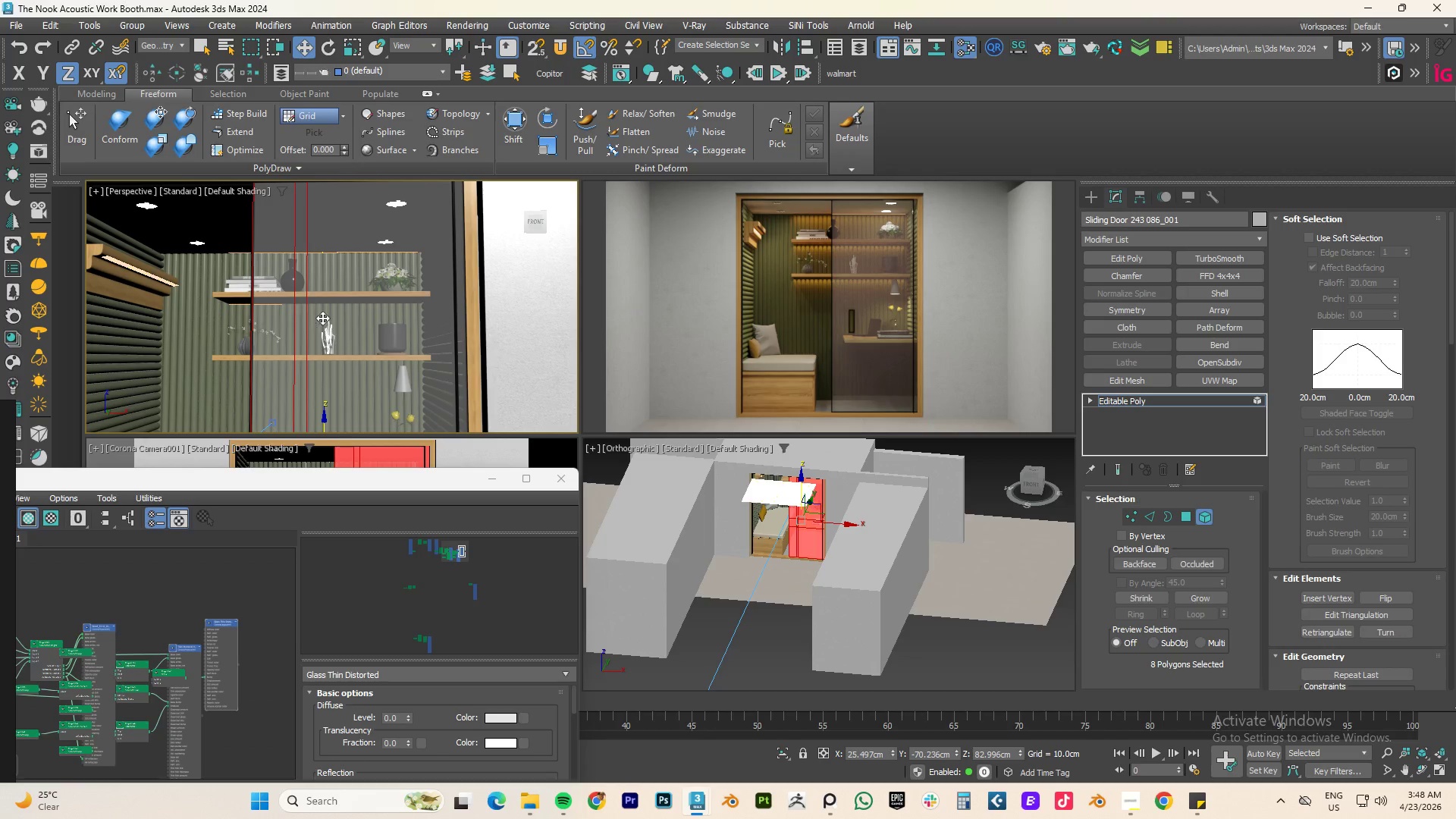 
left_click([335, 318])
 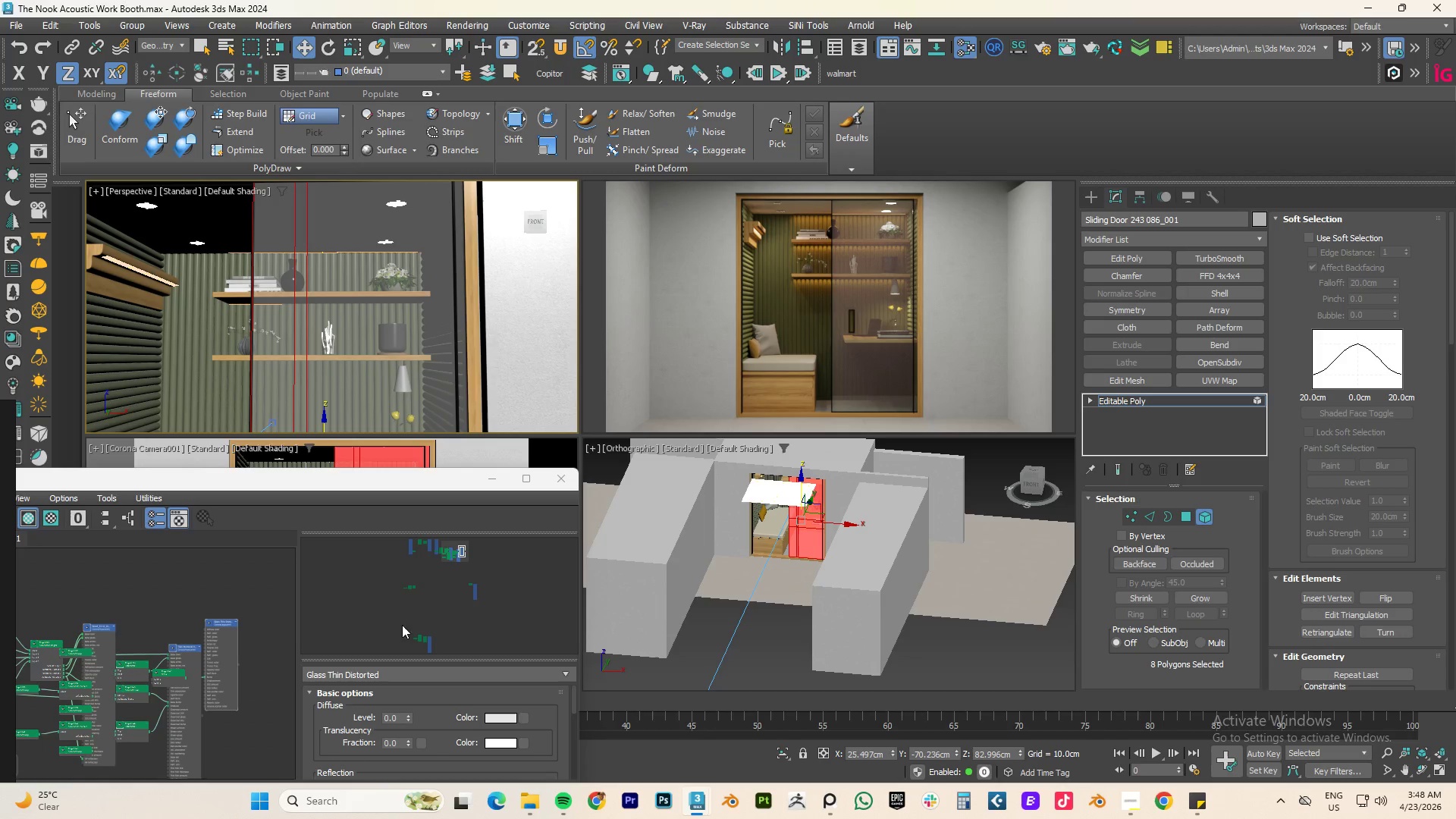 
right_click([214, 637])
 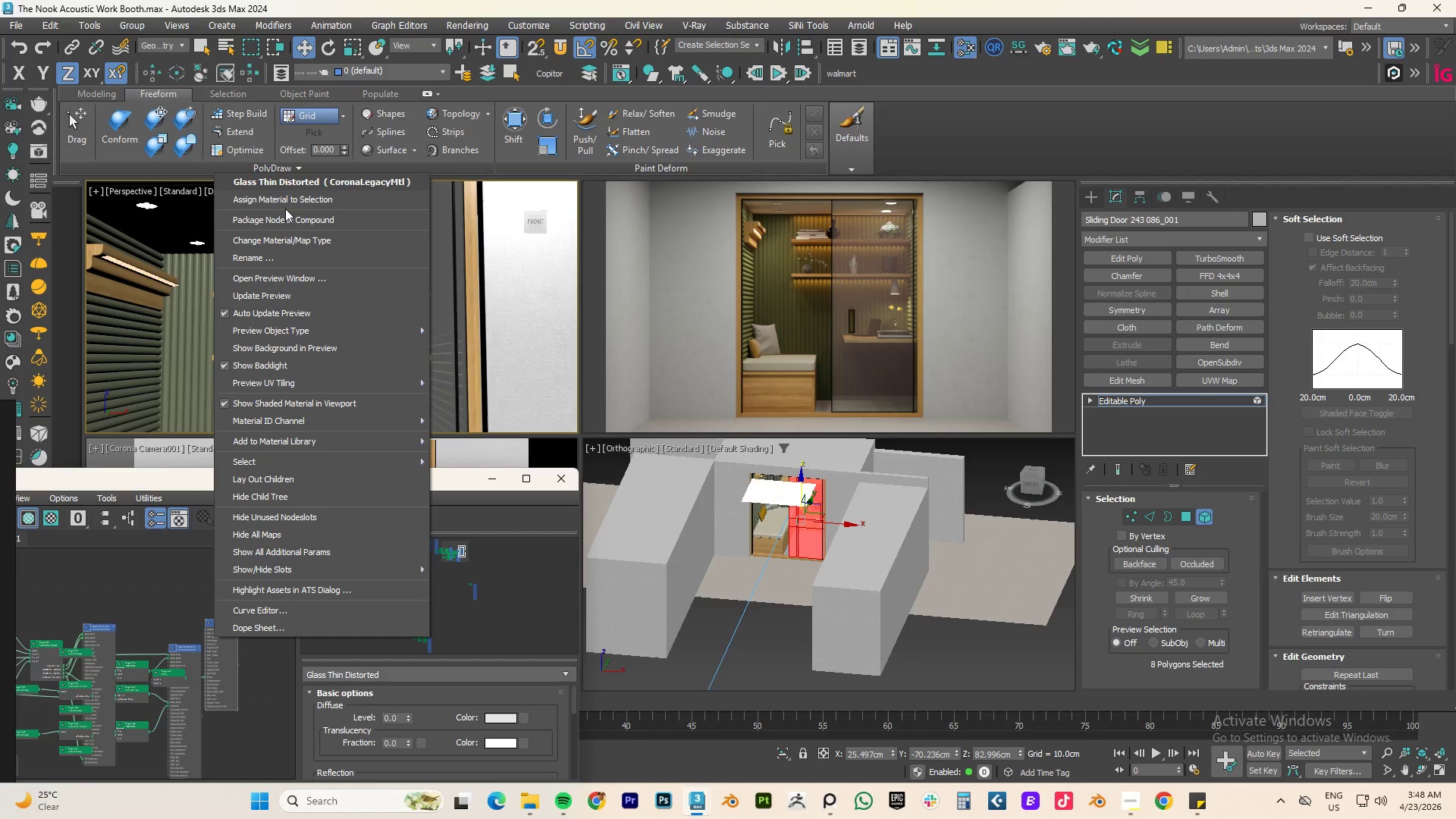 
left_click([281, 201])
 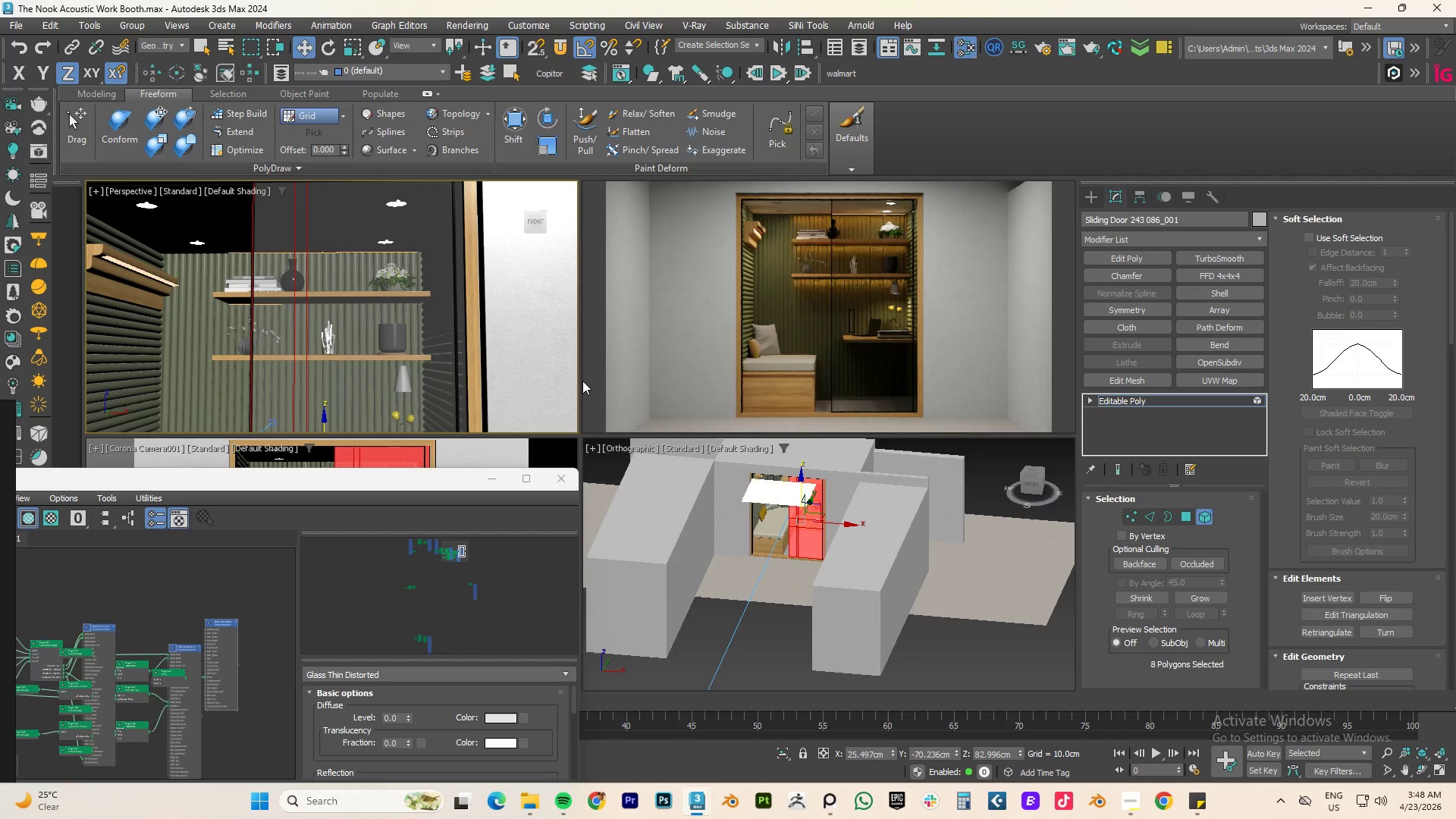 
scroll: coordinate [315, 368], scroll_direction: down, amount: 3.0
 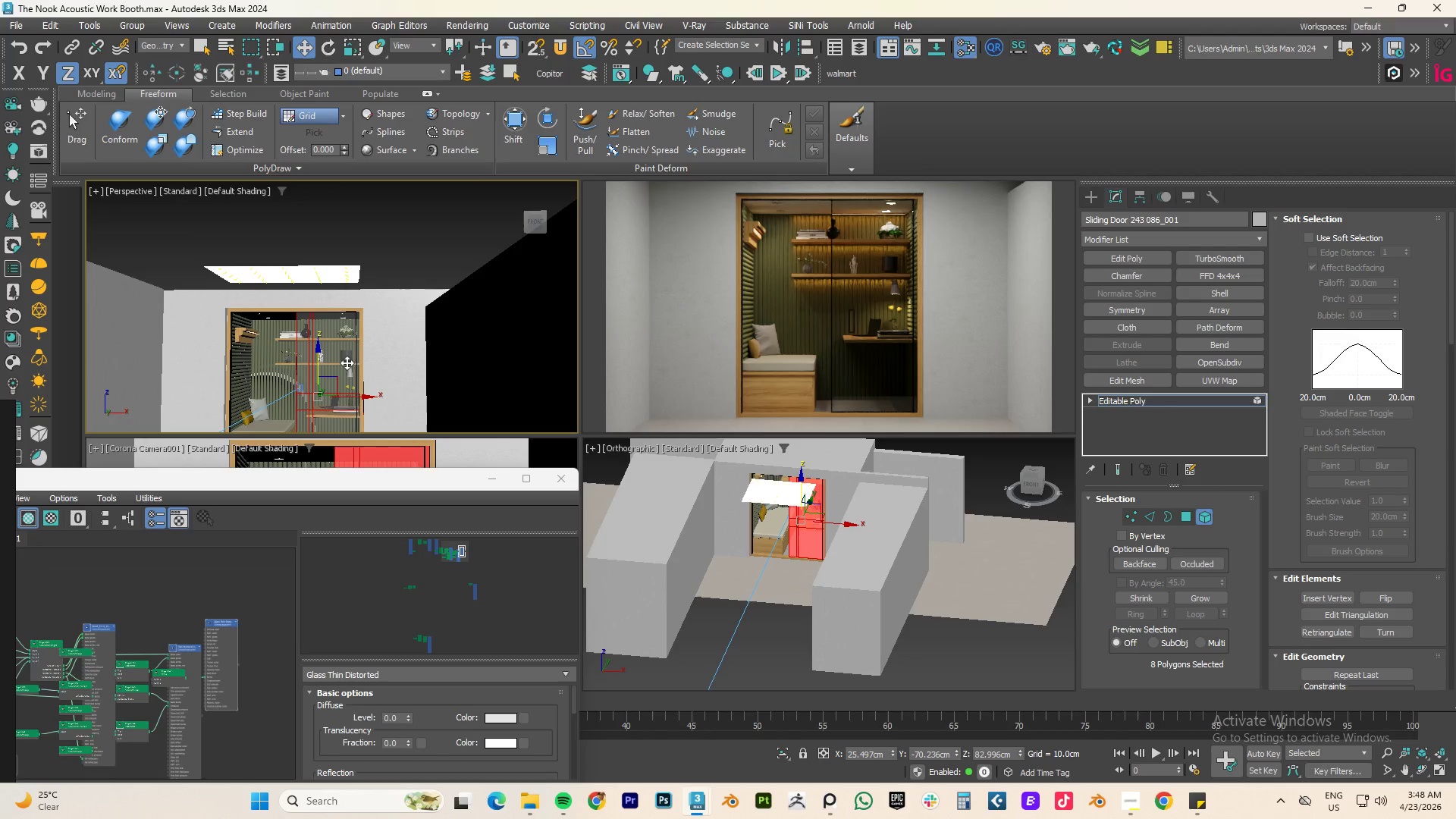 
hold_key(key=AltLeft, duration=2.25)
 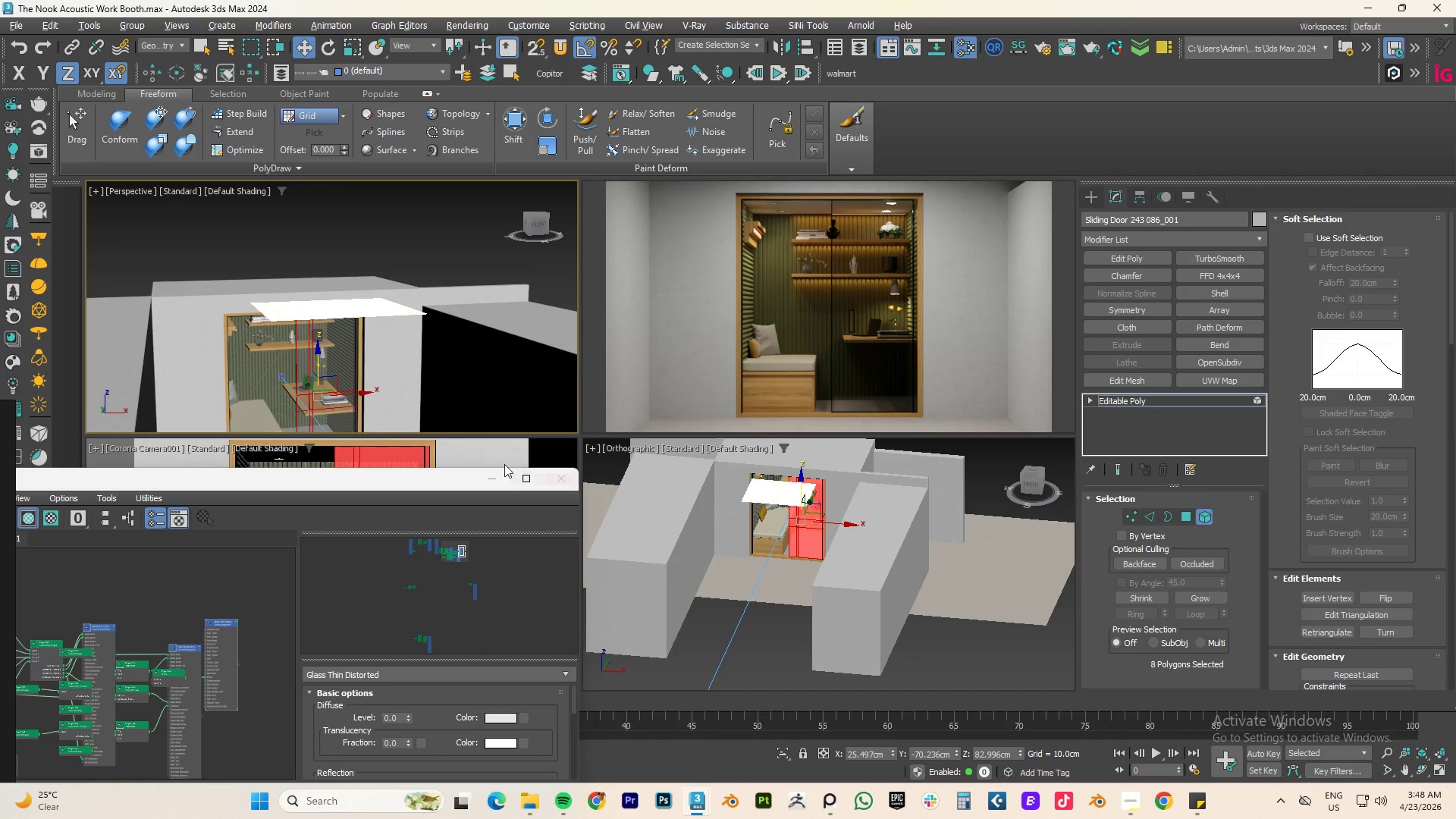 
left_click([328, 312])
 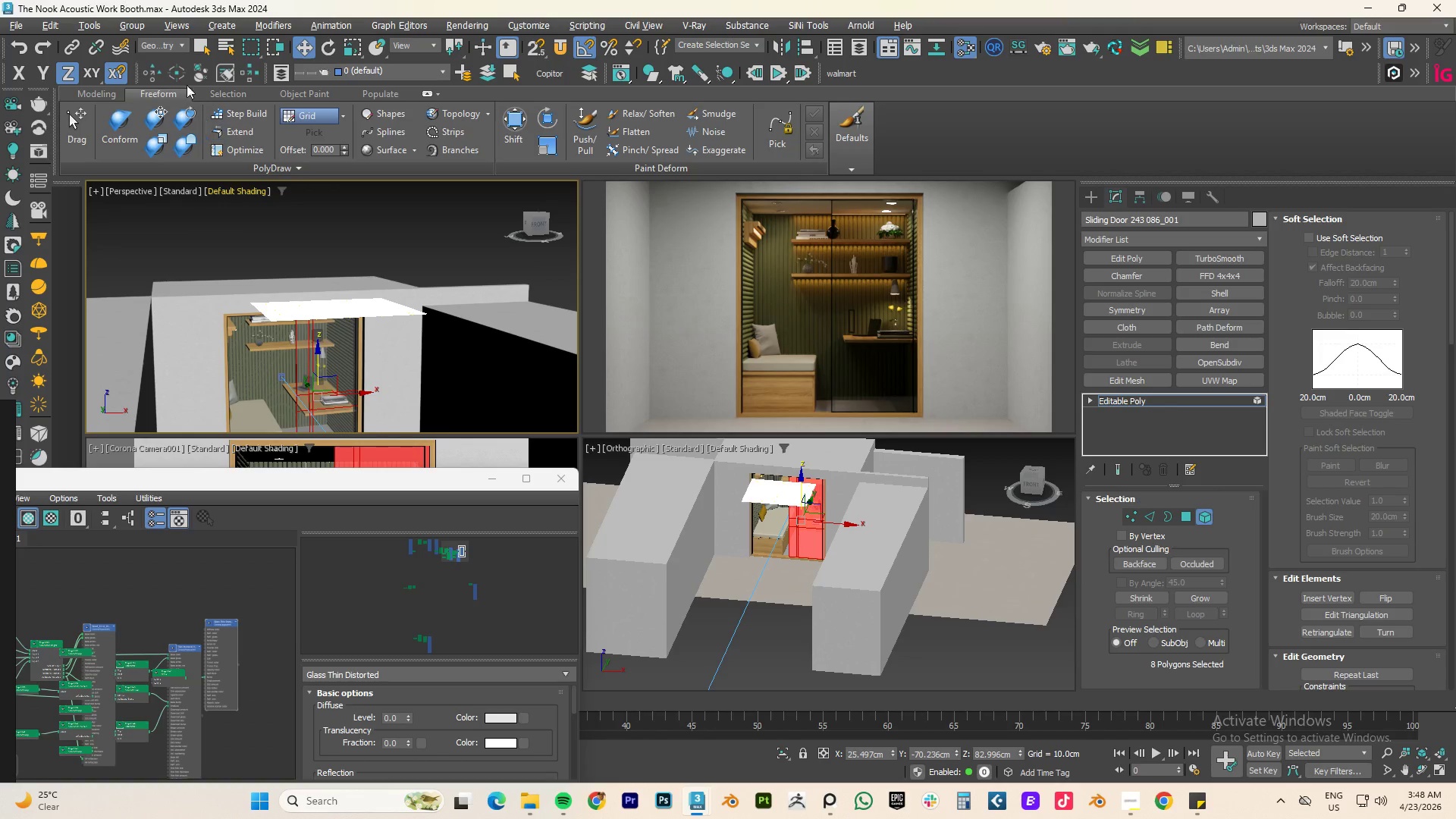 
left_click([168, 47])
 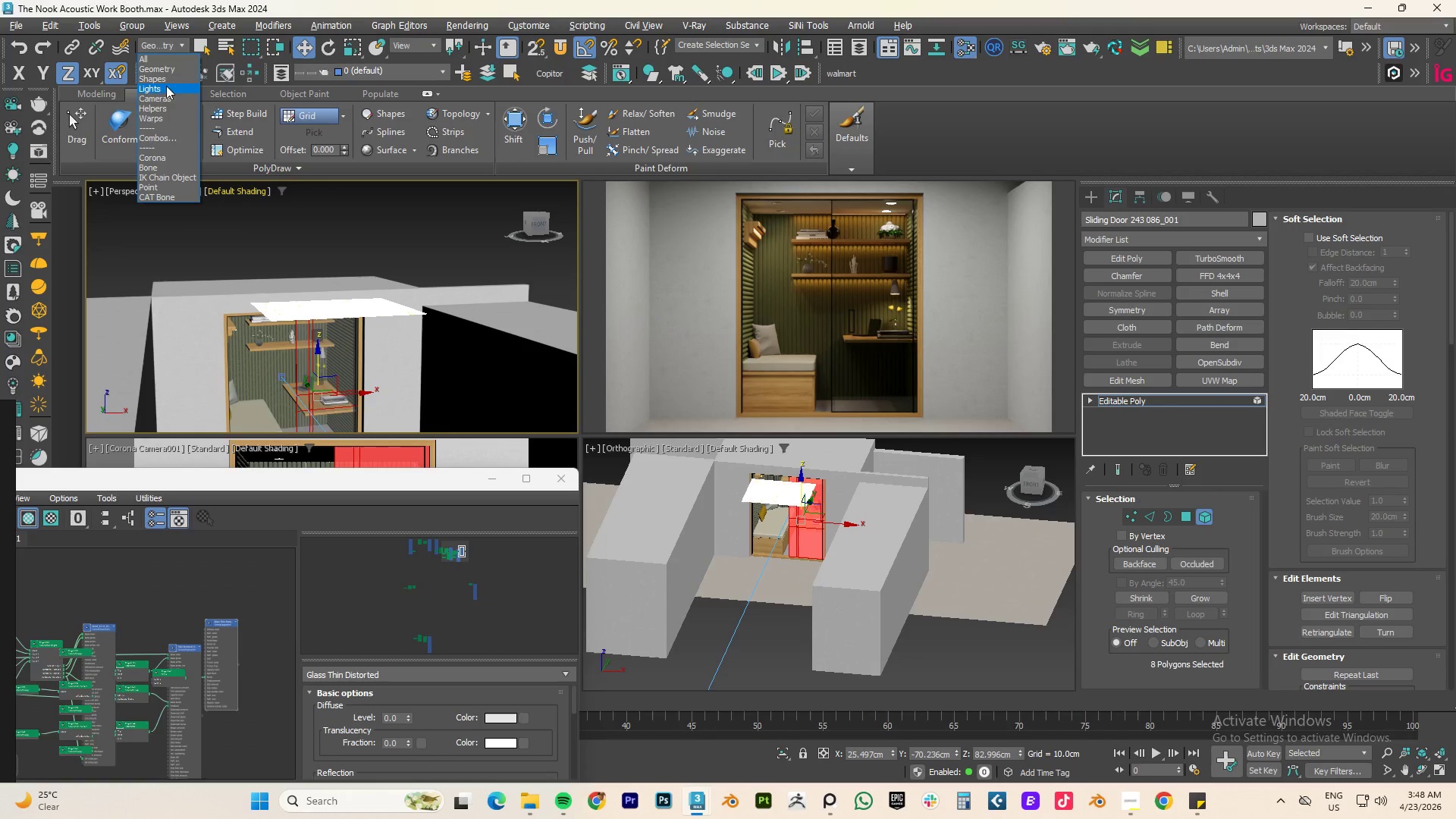 
left_click([163, 90])
 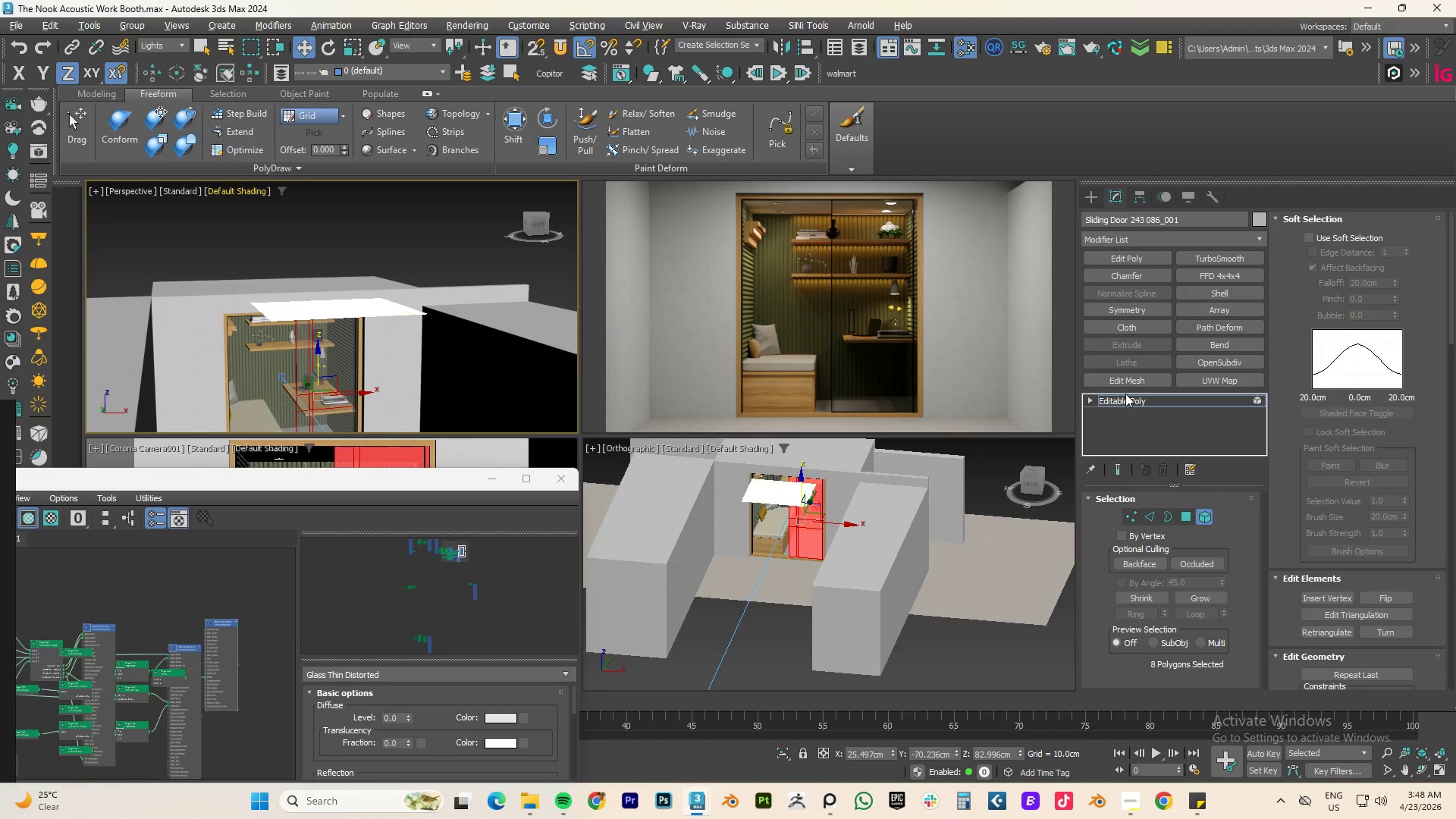 
left_click([1130, 403])
 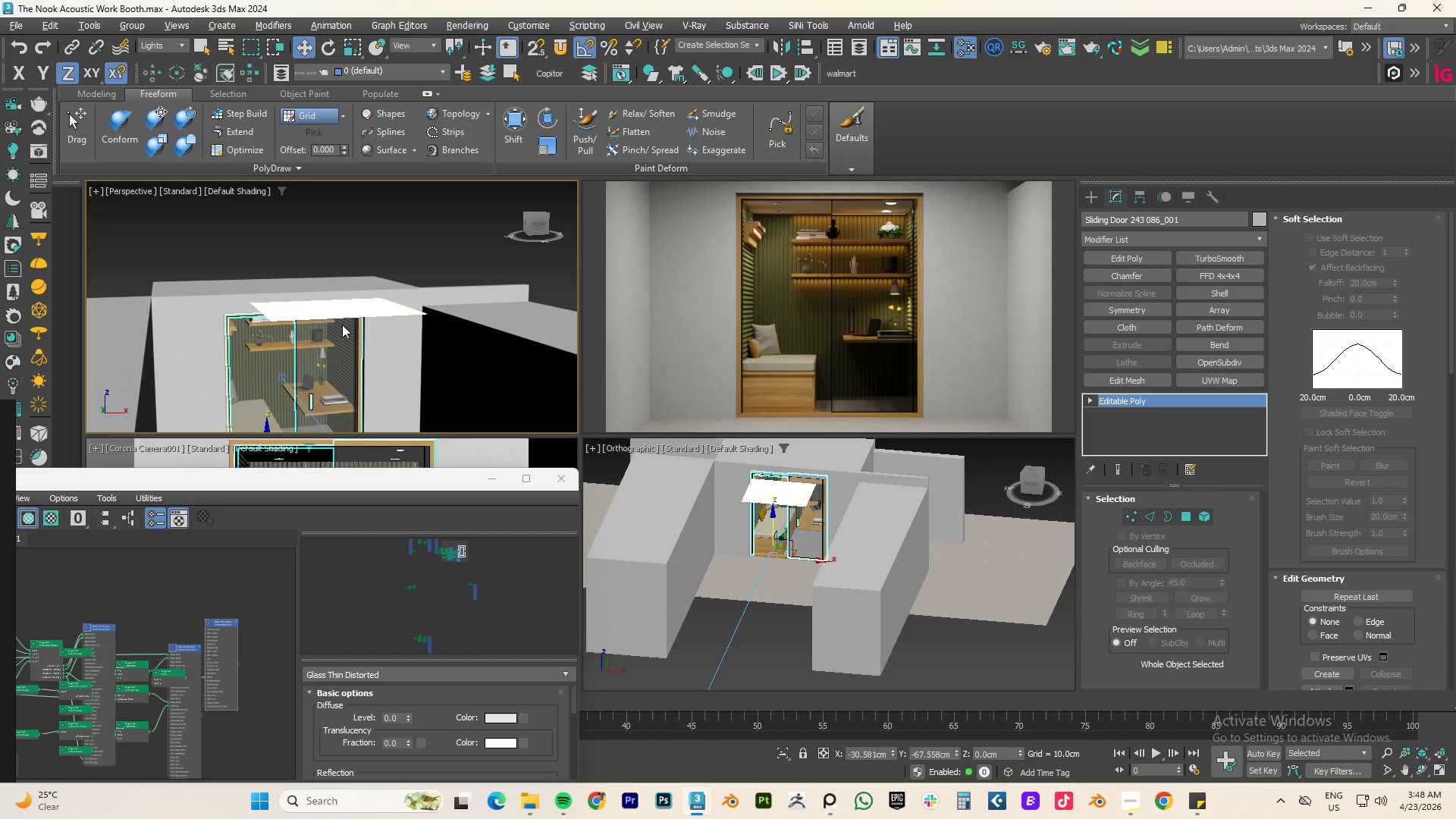 
left_click([336, 309])
 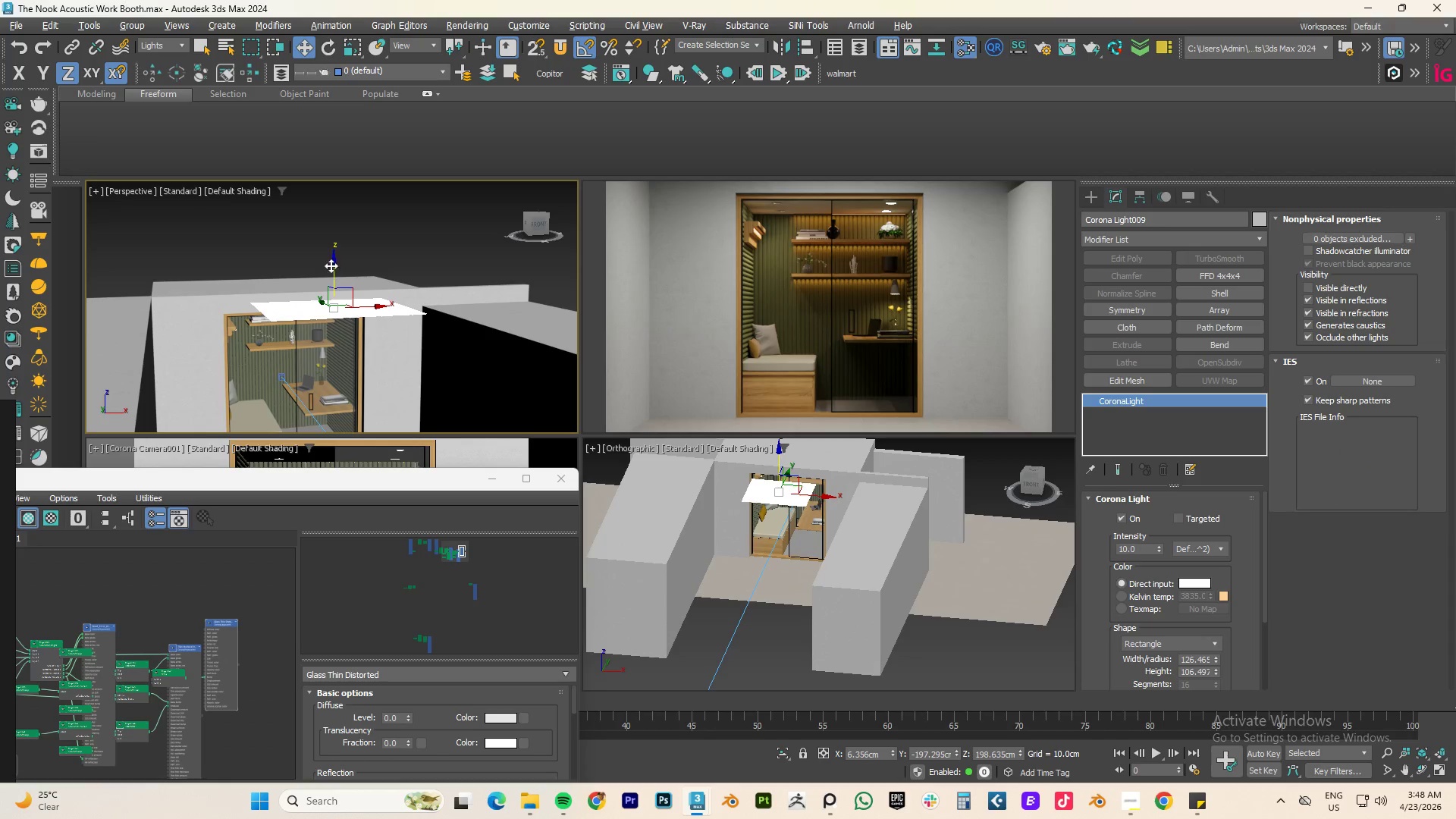 
left_click_drag(start_coordinate=[333, 264], to_coordinate=[333, 292])
 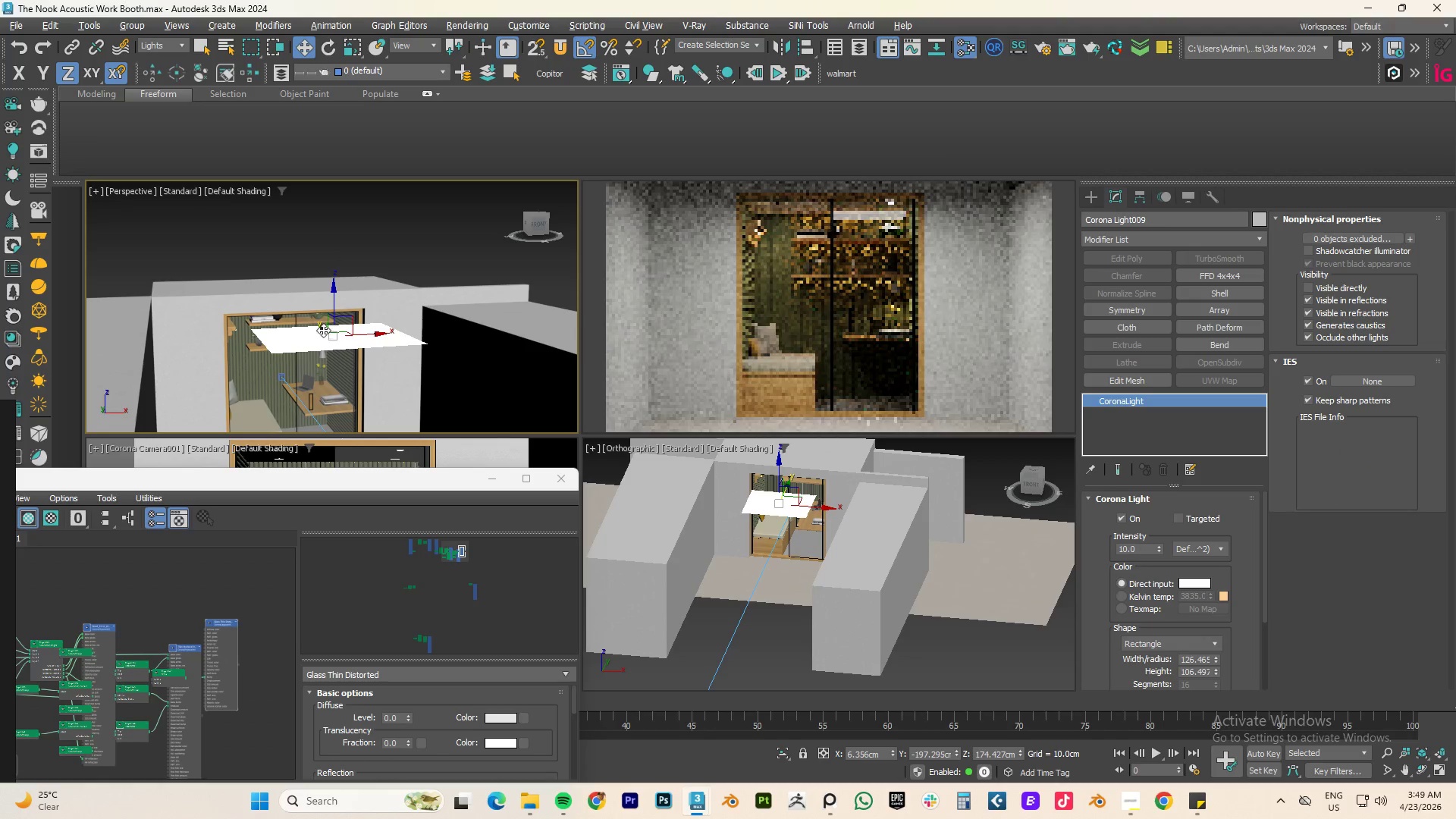 
left_click_drag(start_coordinate=[321, 326], to_coordinate=[282, 310])
 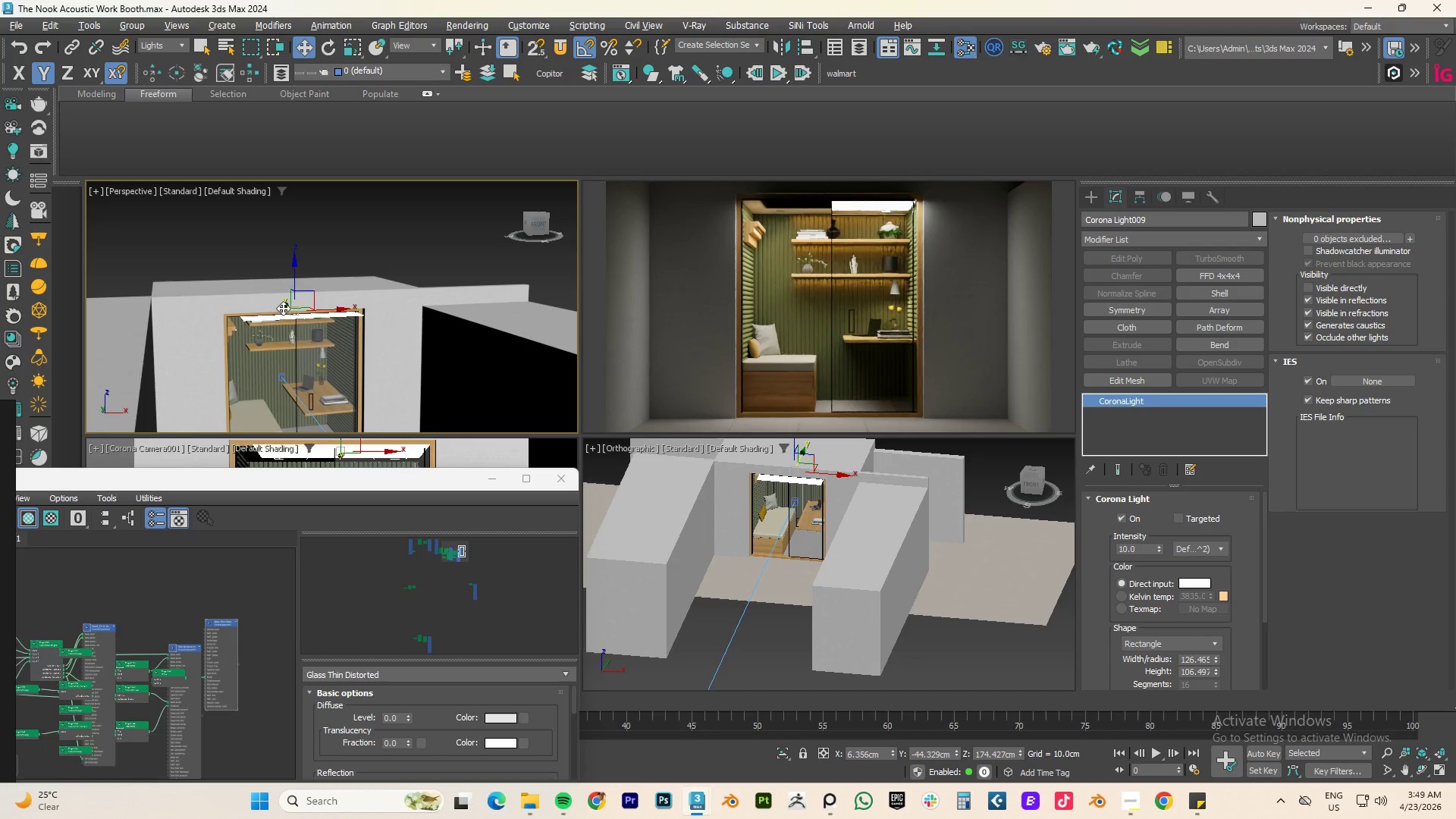 
key(Control+ControlLeft)
 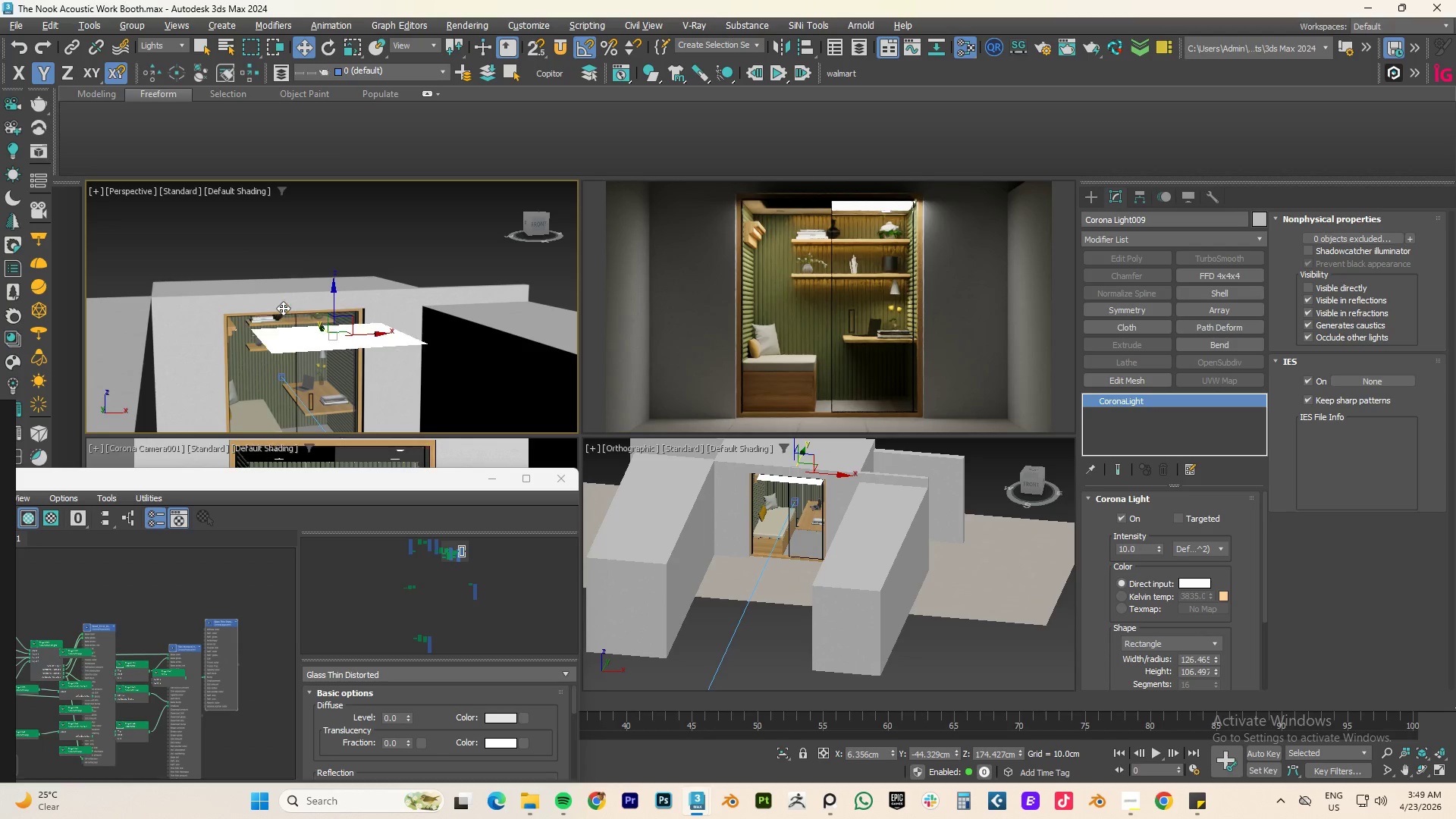 
key(Control+Z)
 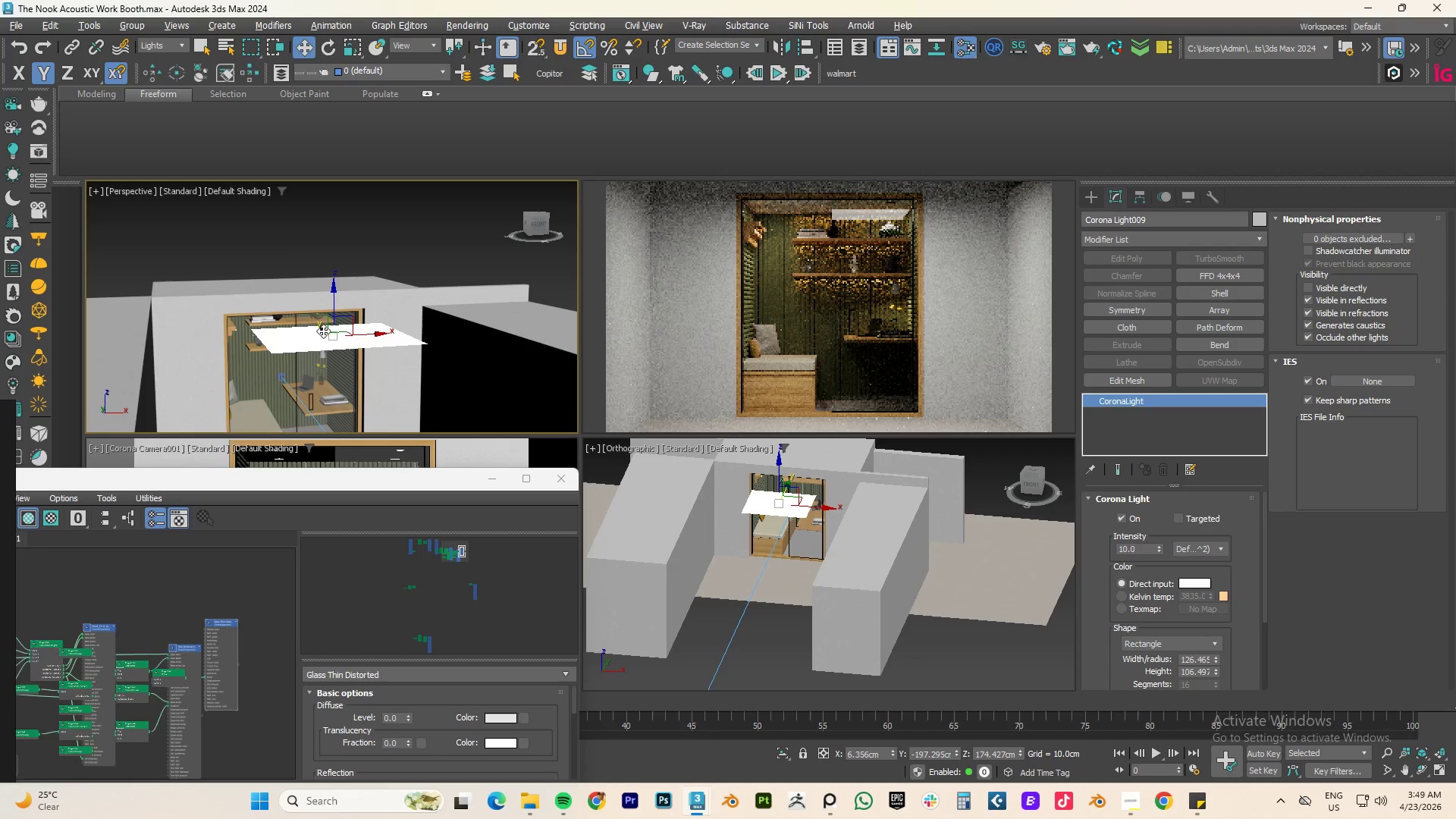 
hold_key(key=AltLeft, duration=0.75)
 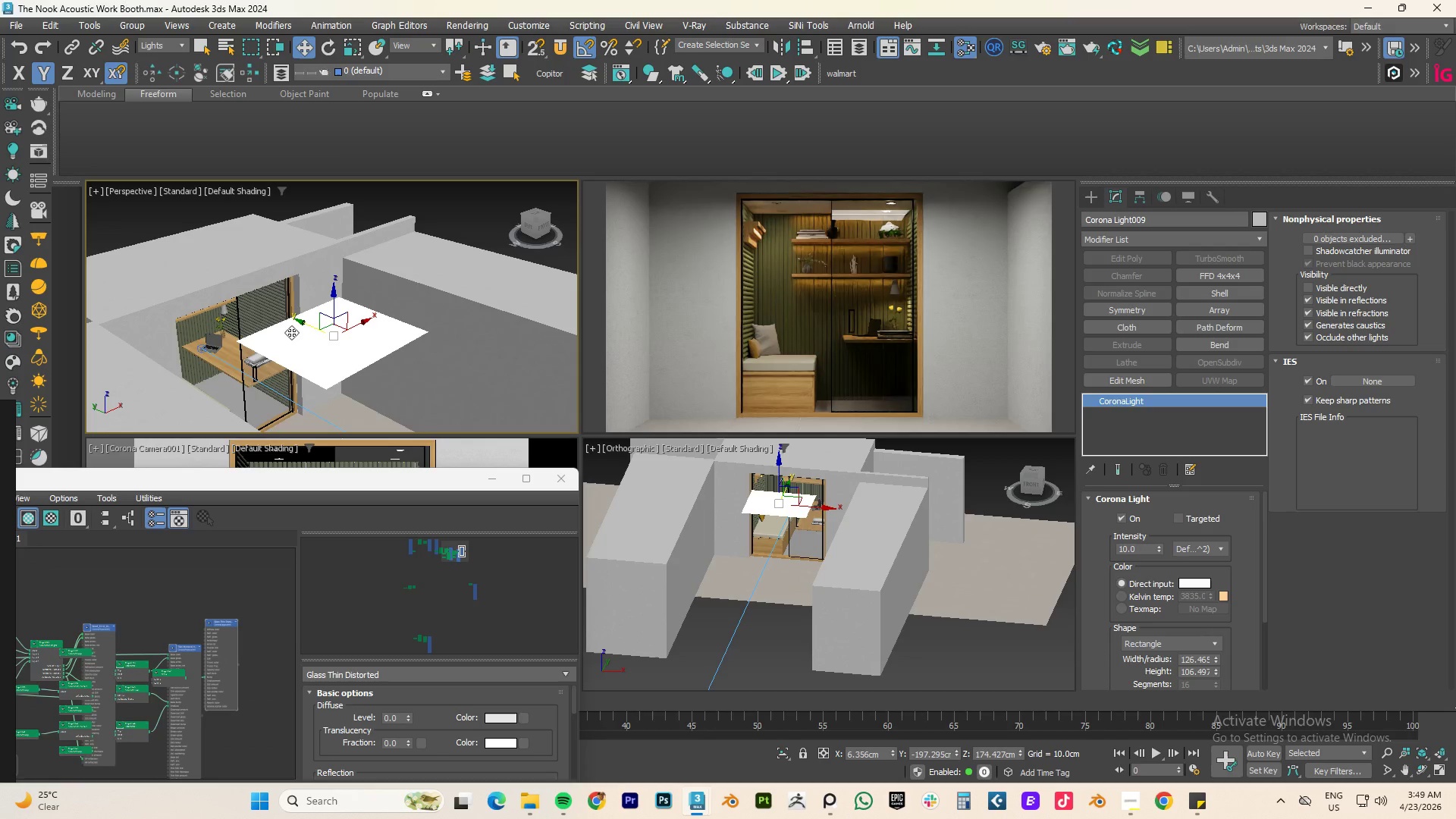 
hold_key(key=ShiftLeft, duration=2.34)
left_click_drag(start_coordinate=[305, 323], to_coordinate=[187, 277])
 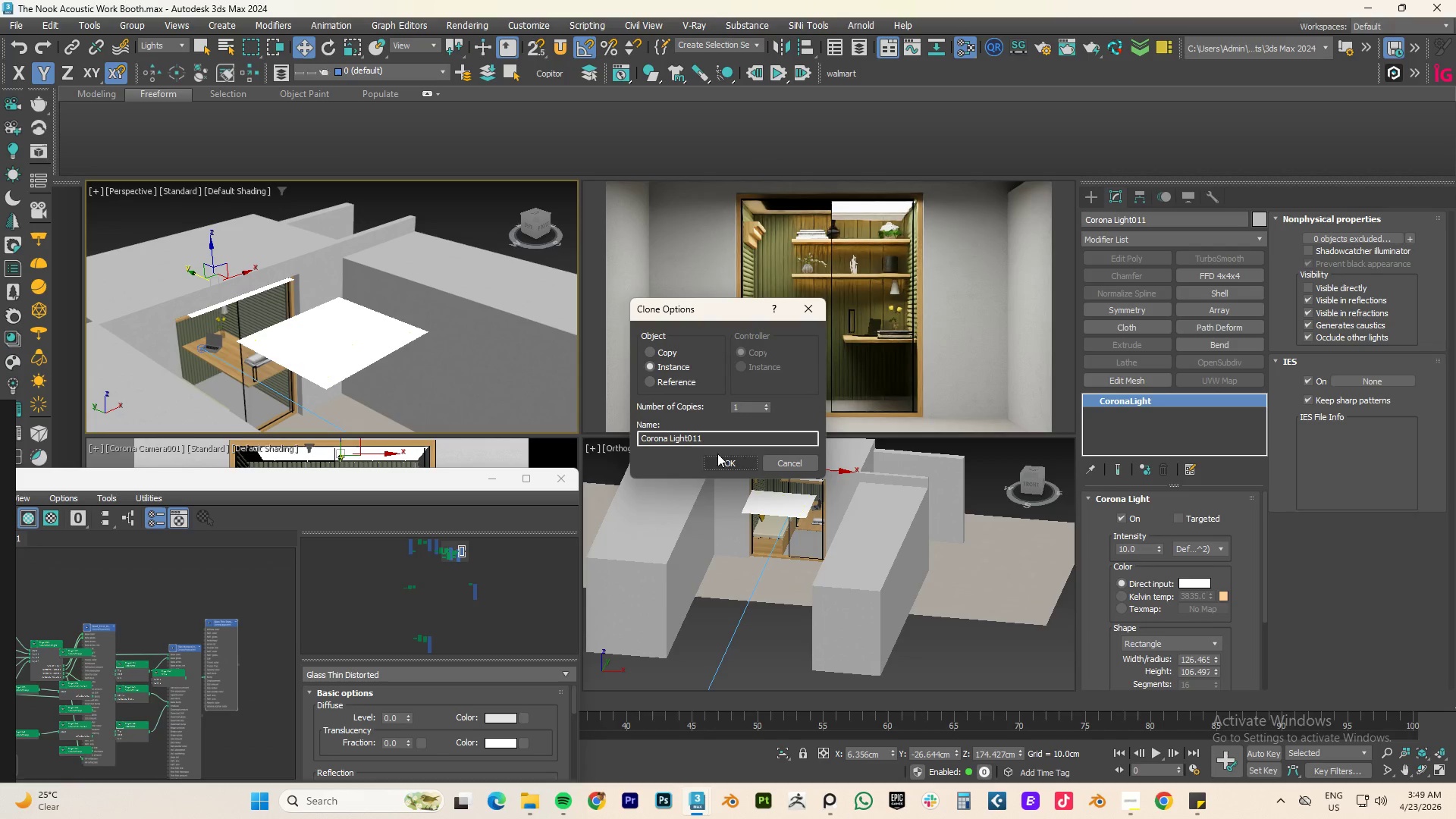 
left_click([664, 350])
 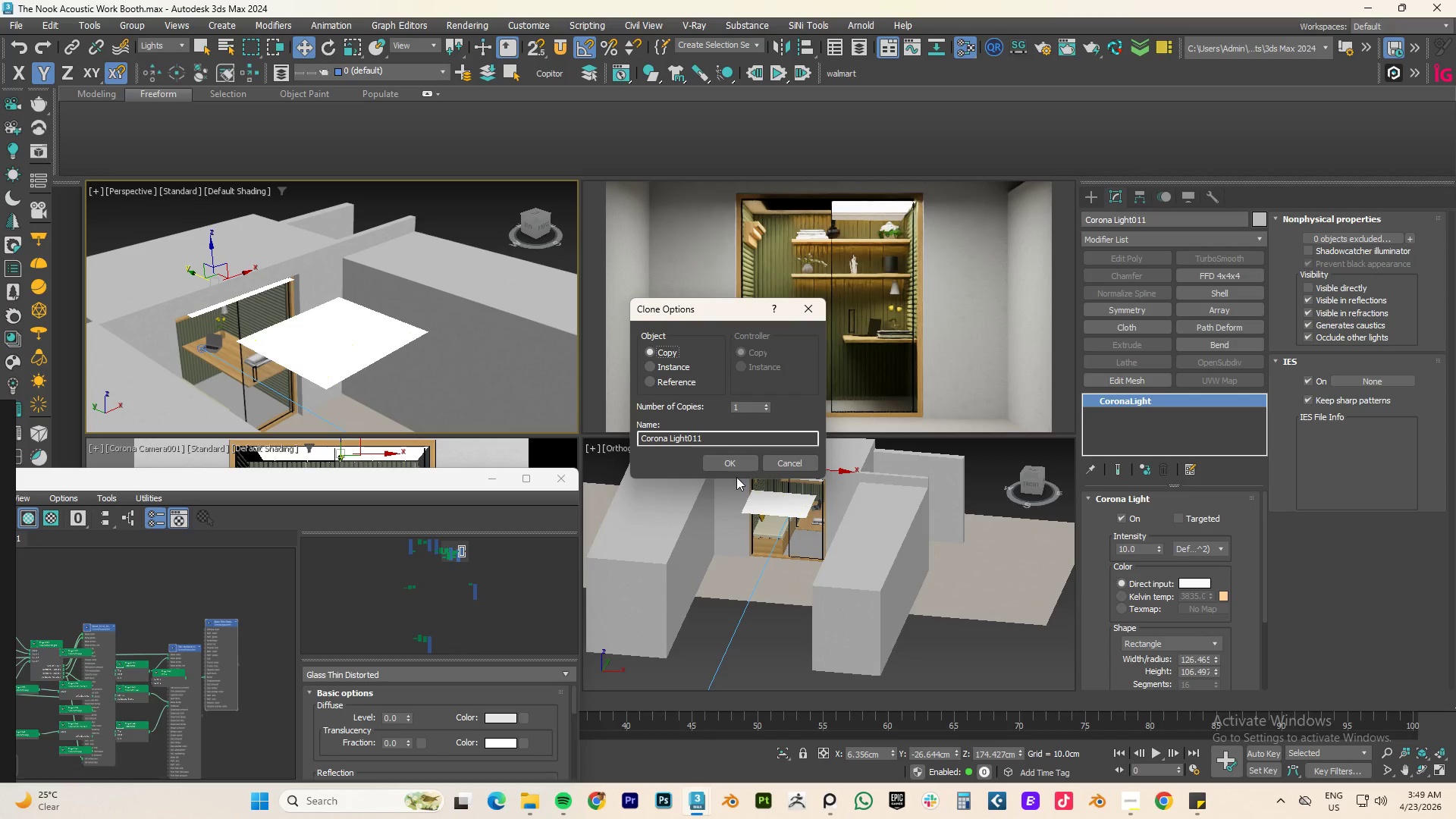 
left_click([733, 463])
 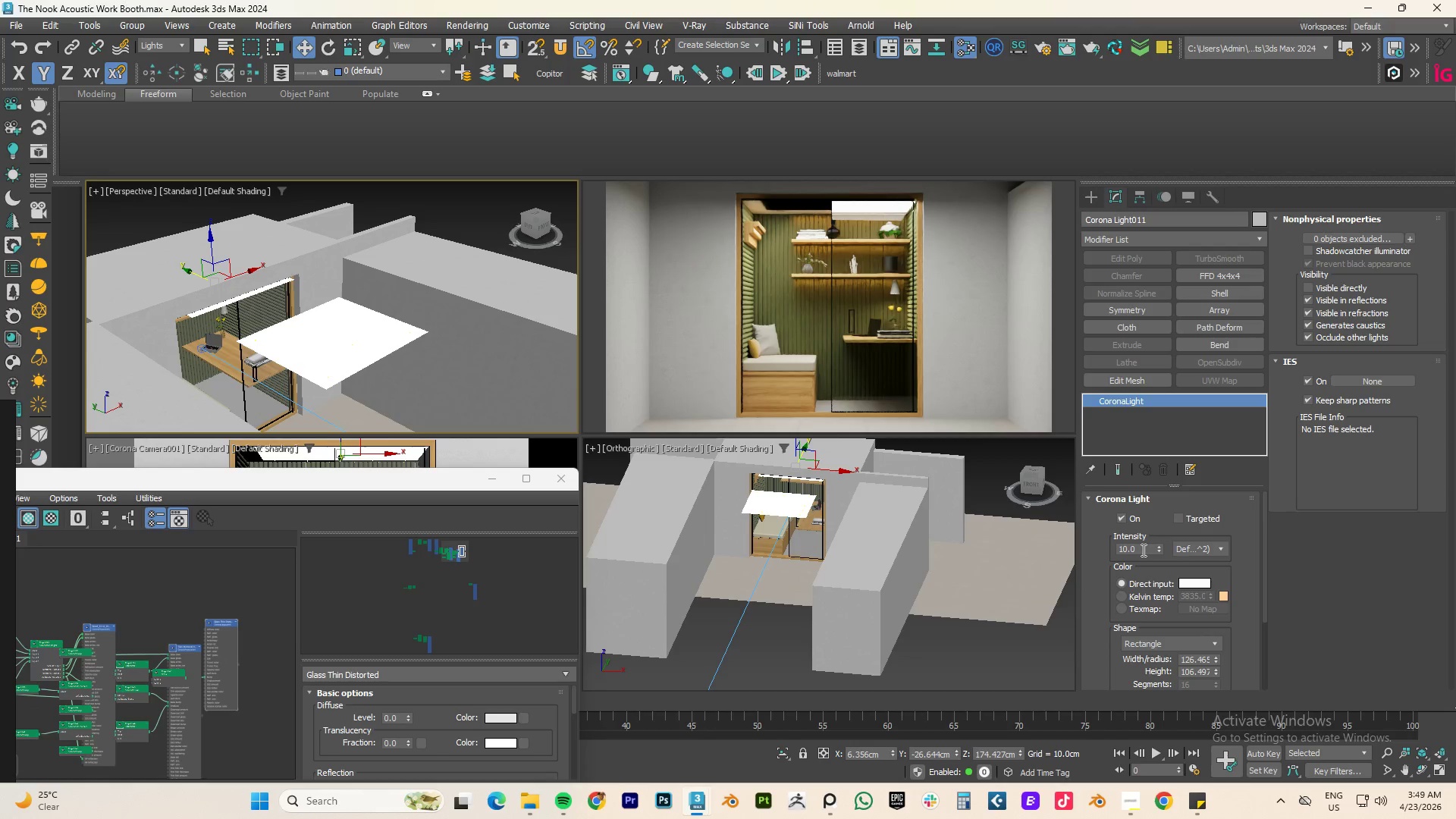 
double_click([1142, 550])
 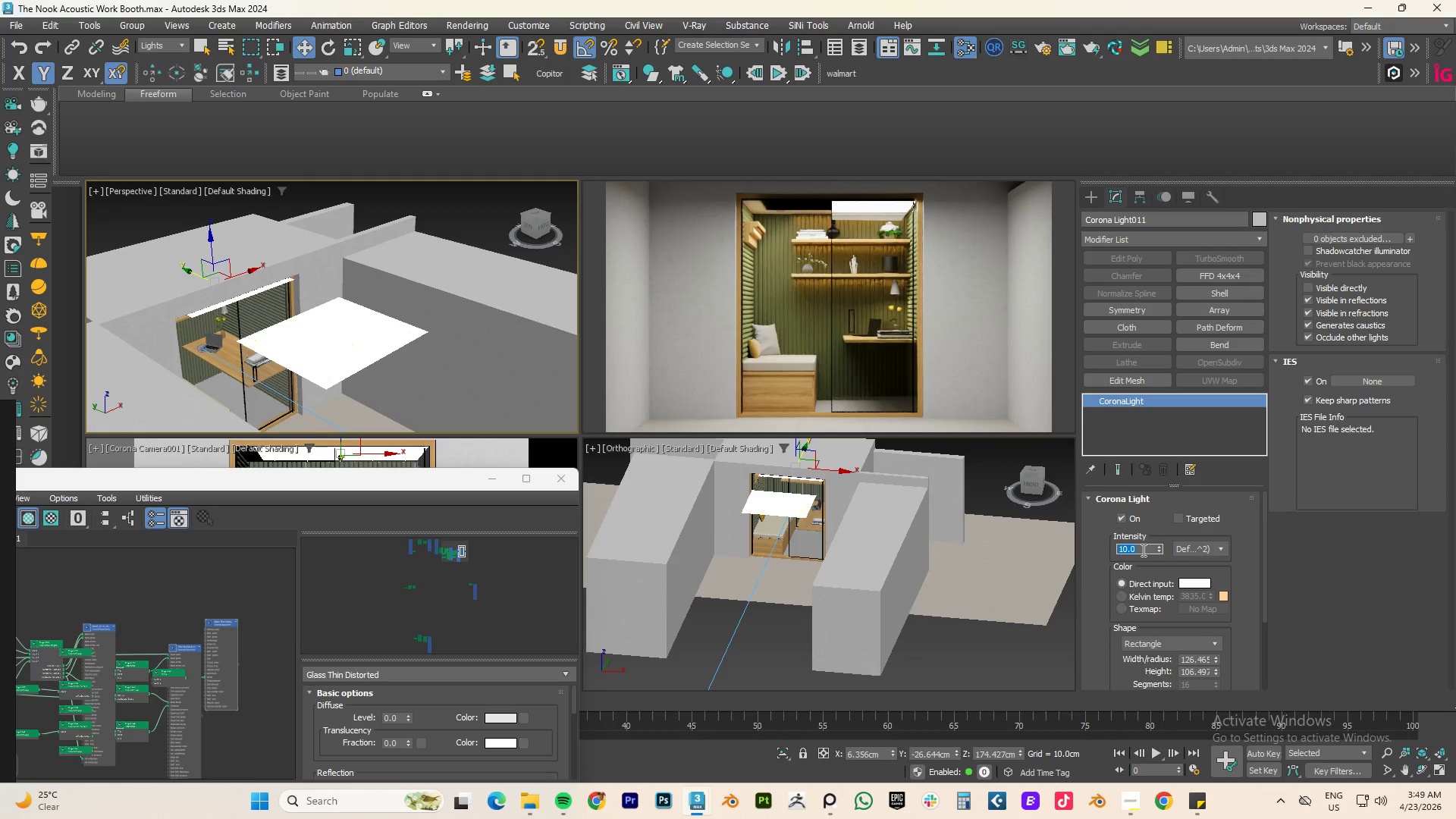 
key(Numpad2)
 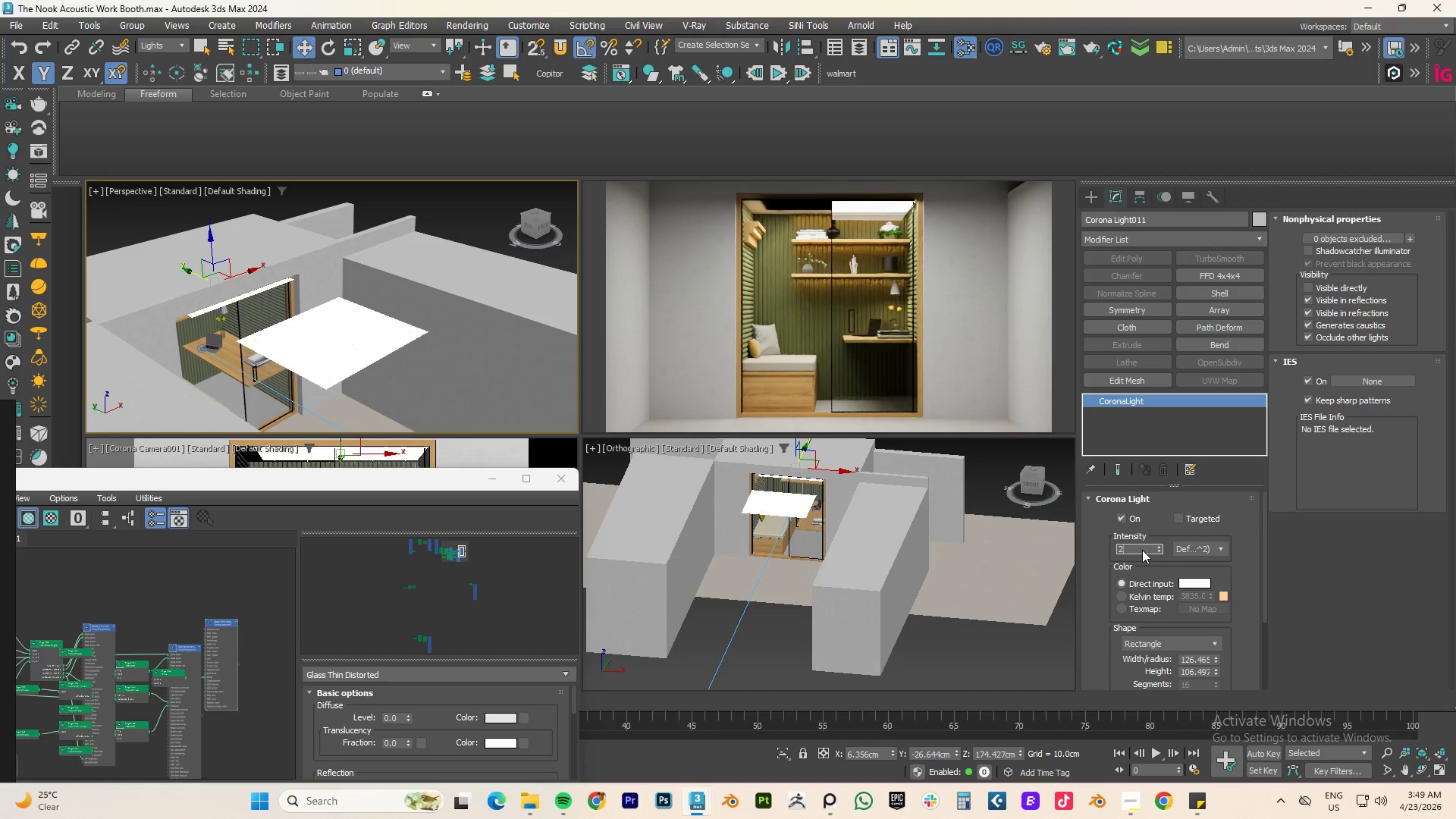 
key(NumpadEnter)
 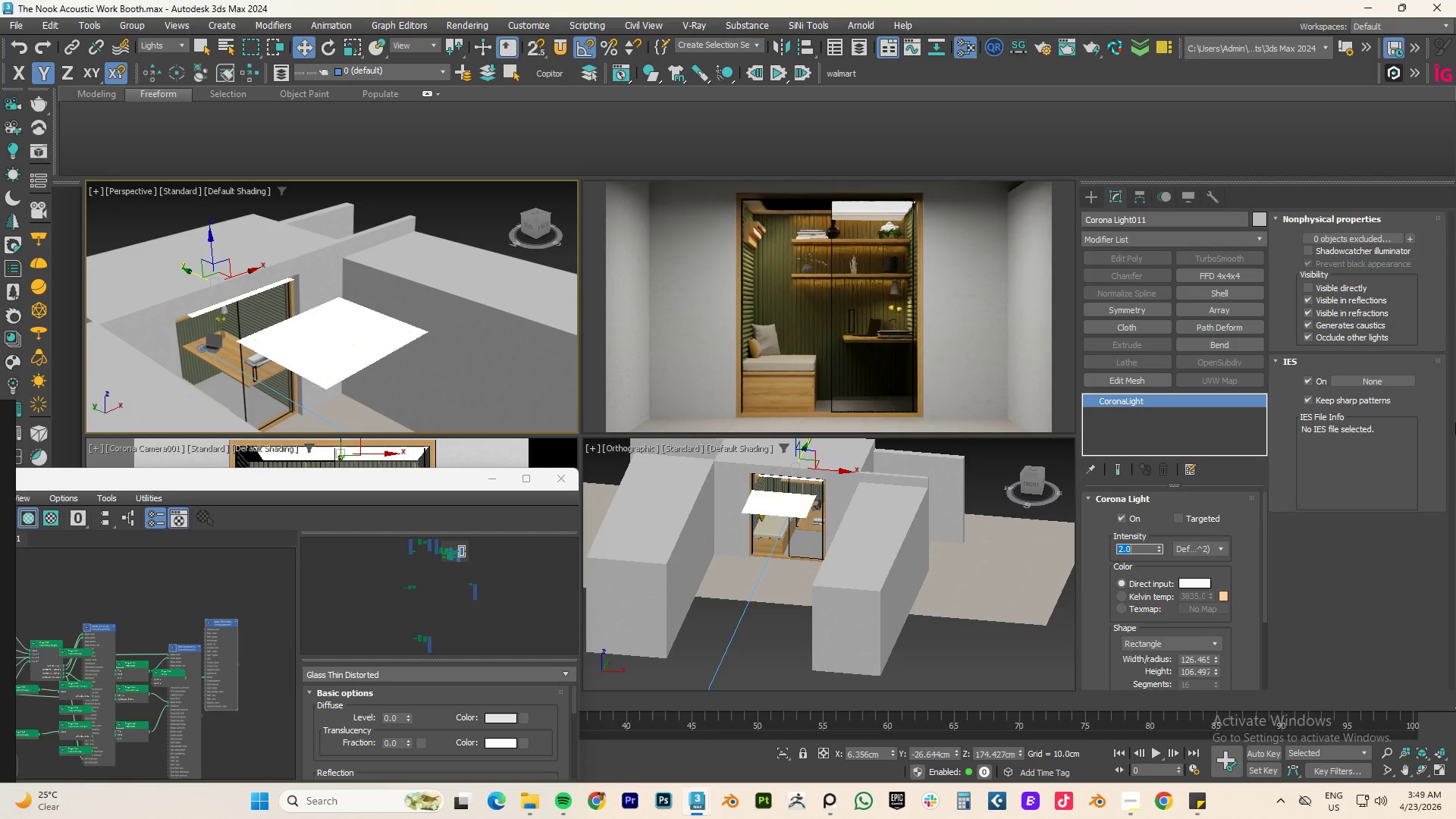 
left_click([1305, 301])
 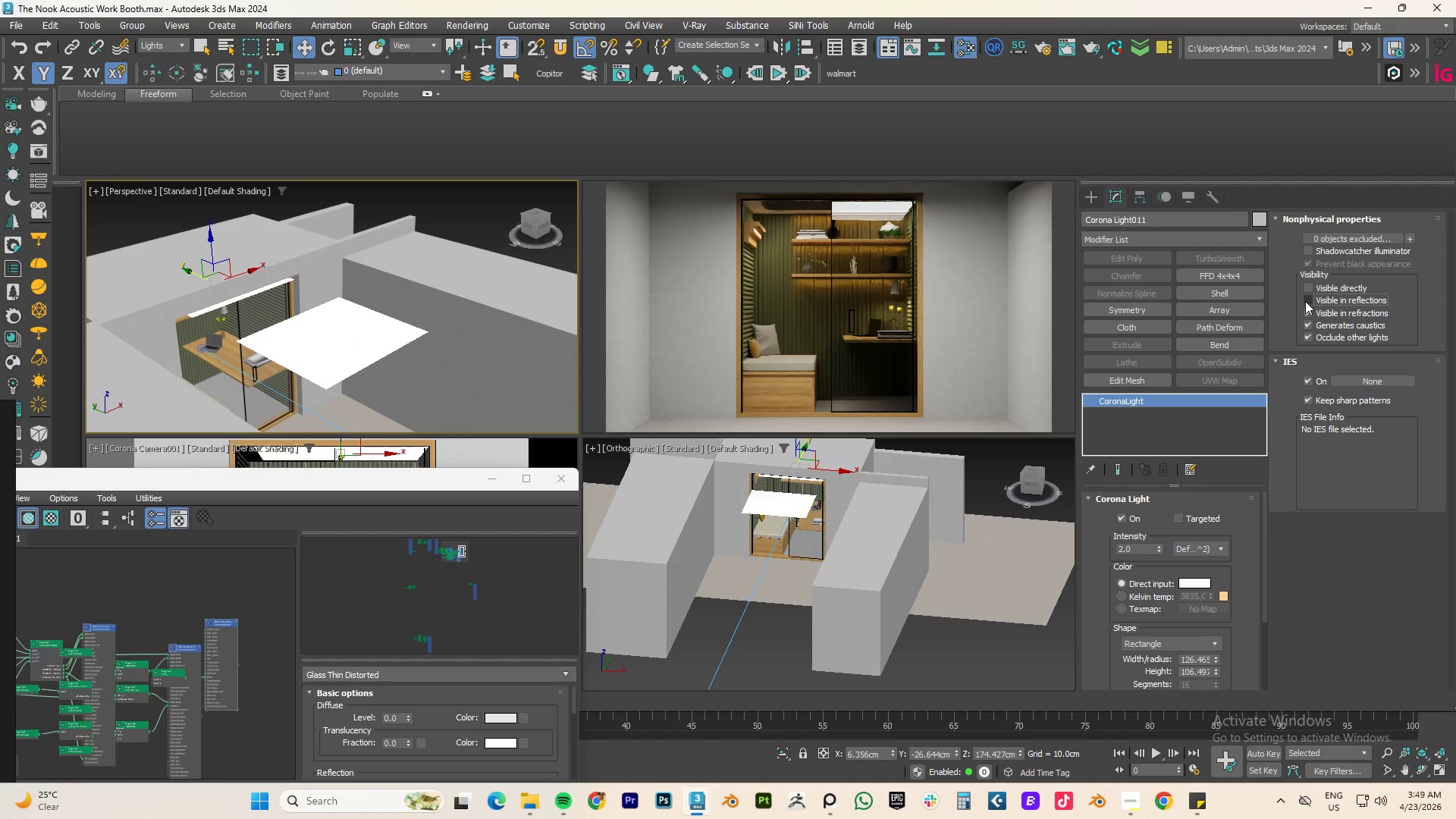 
left_click([1305, 301])
 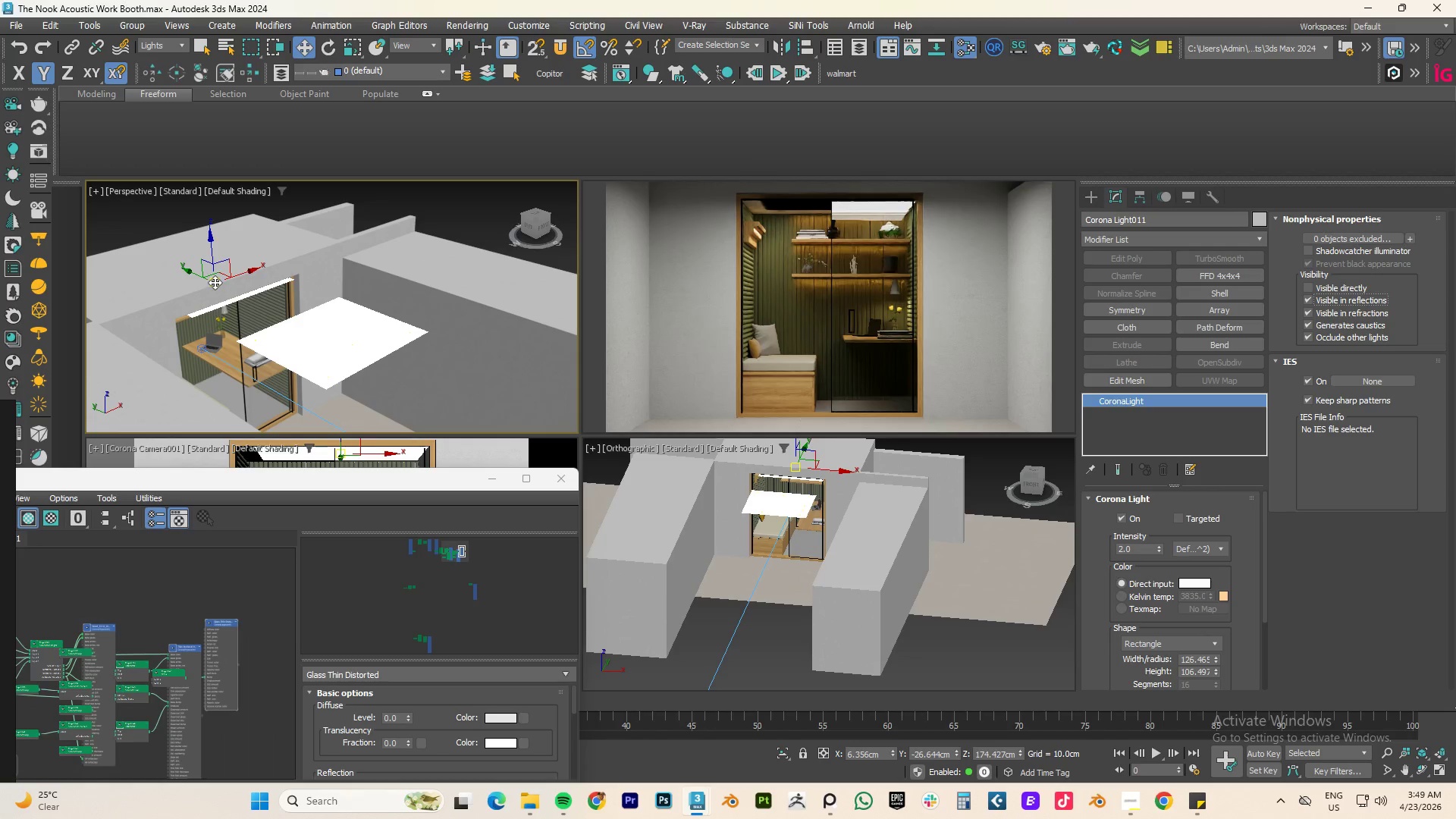 
key(Delete)
 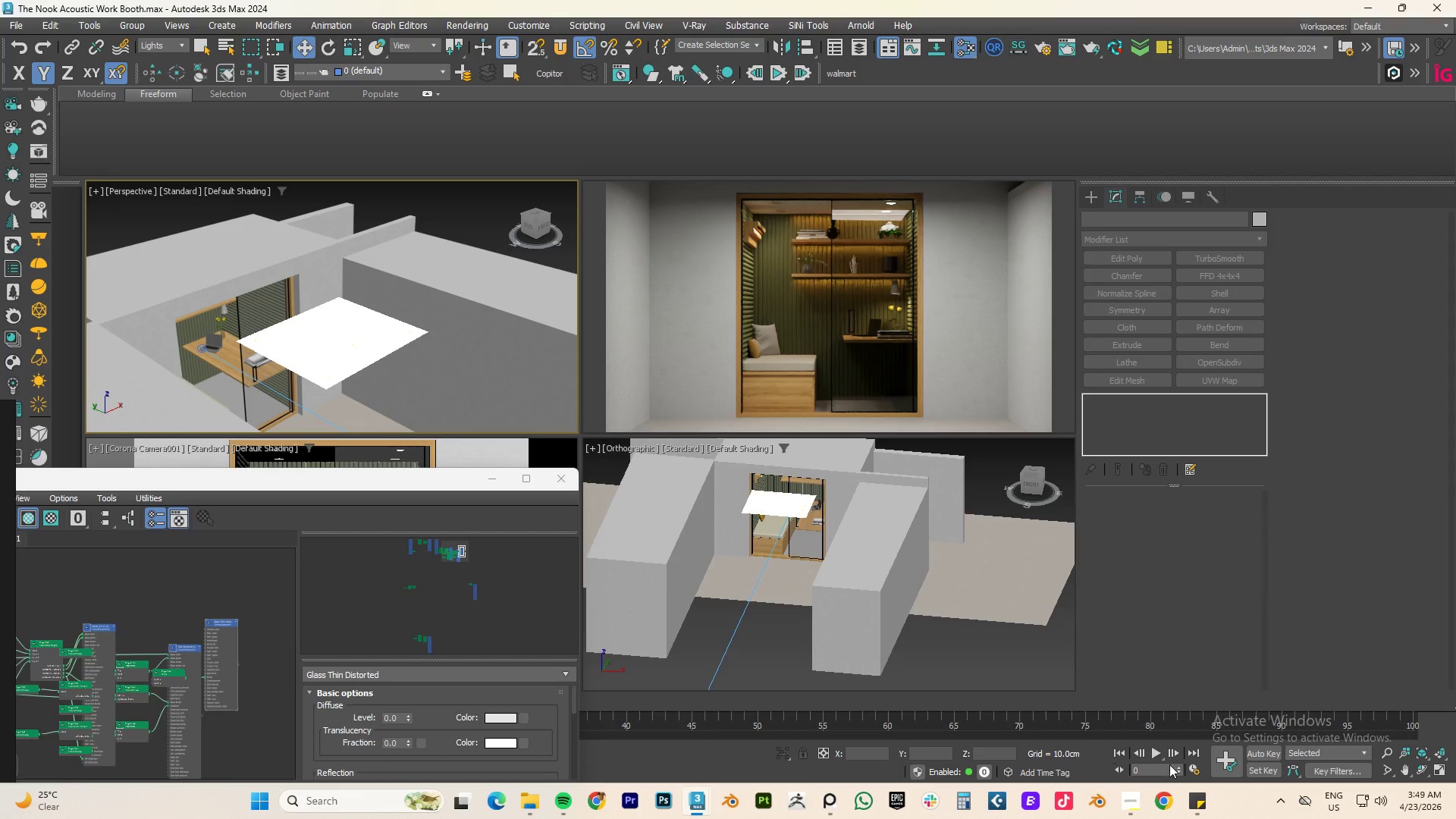 